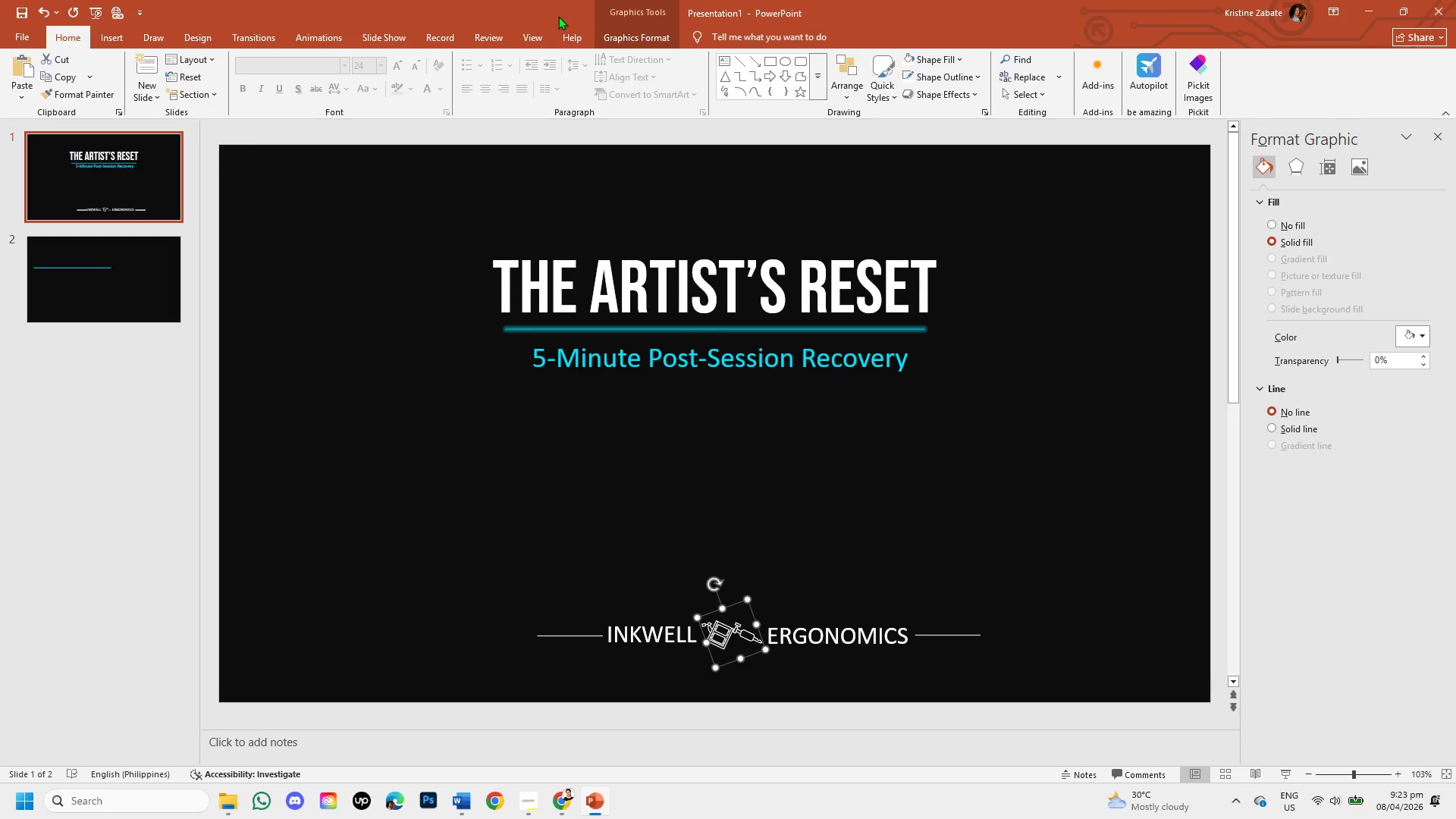 
left_click([623, 34])
 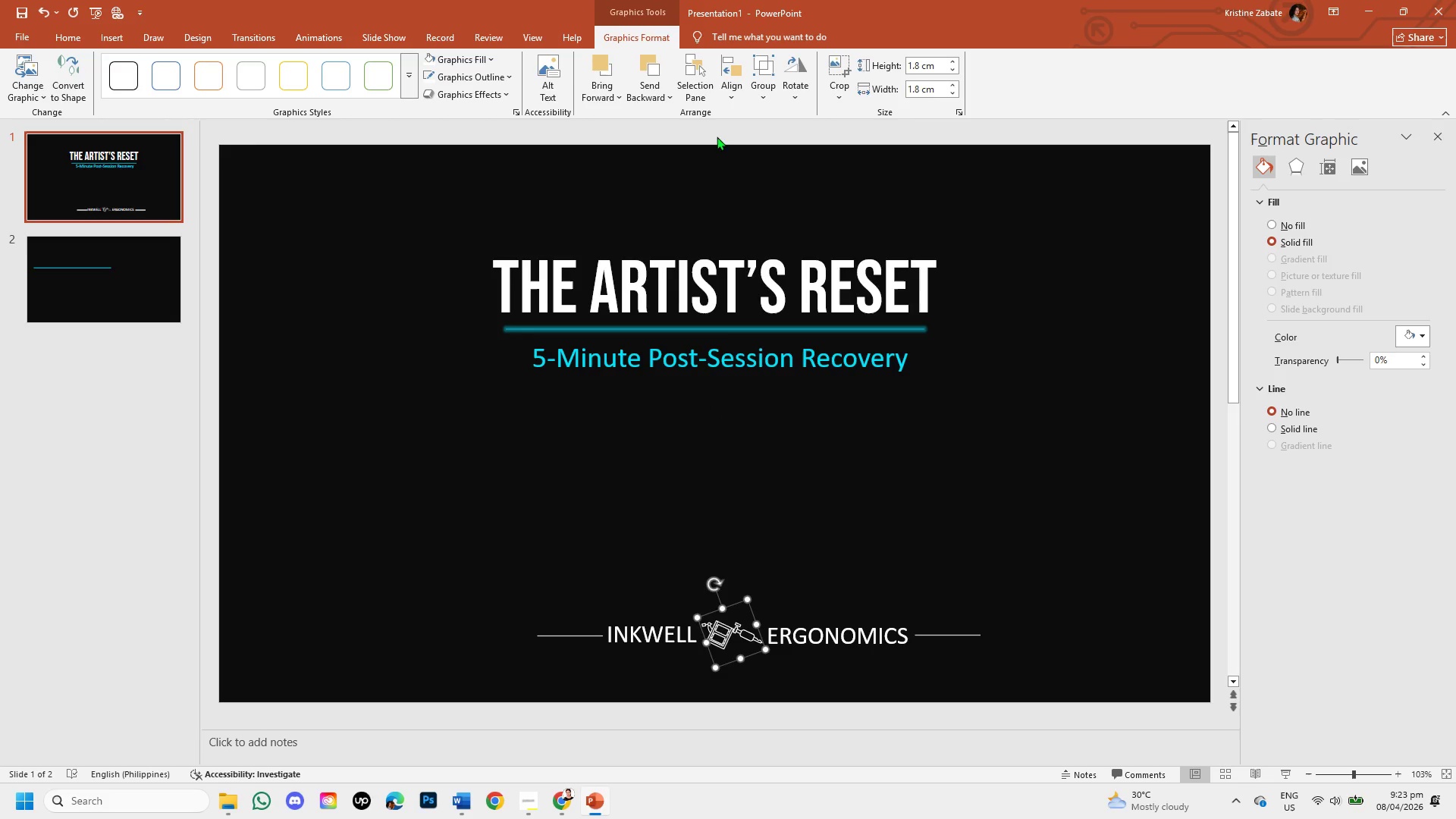 
wait(5.17)
 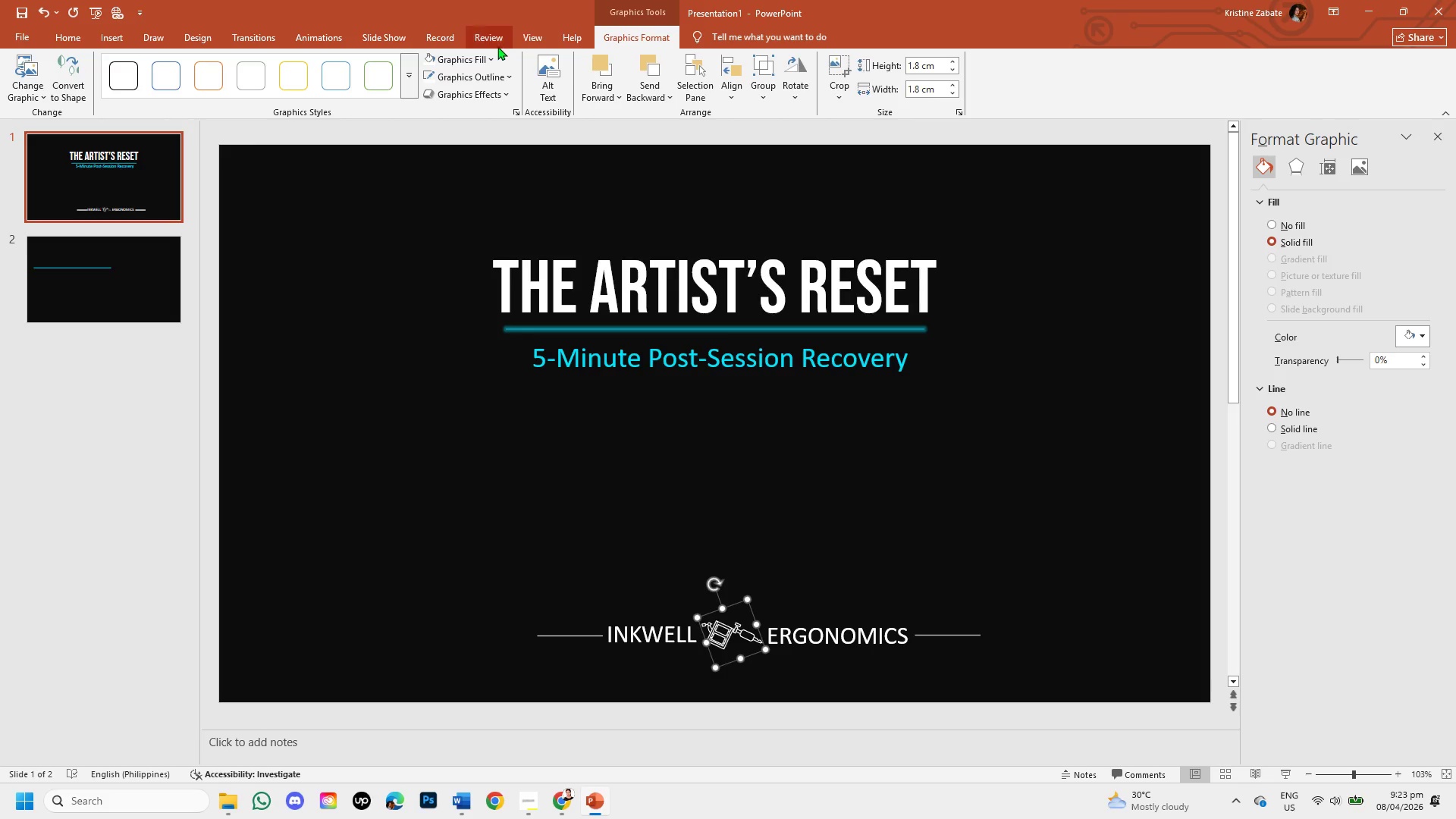 
left_click([750, 128])
 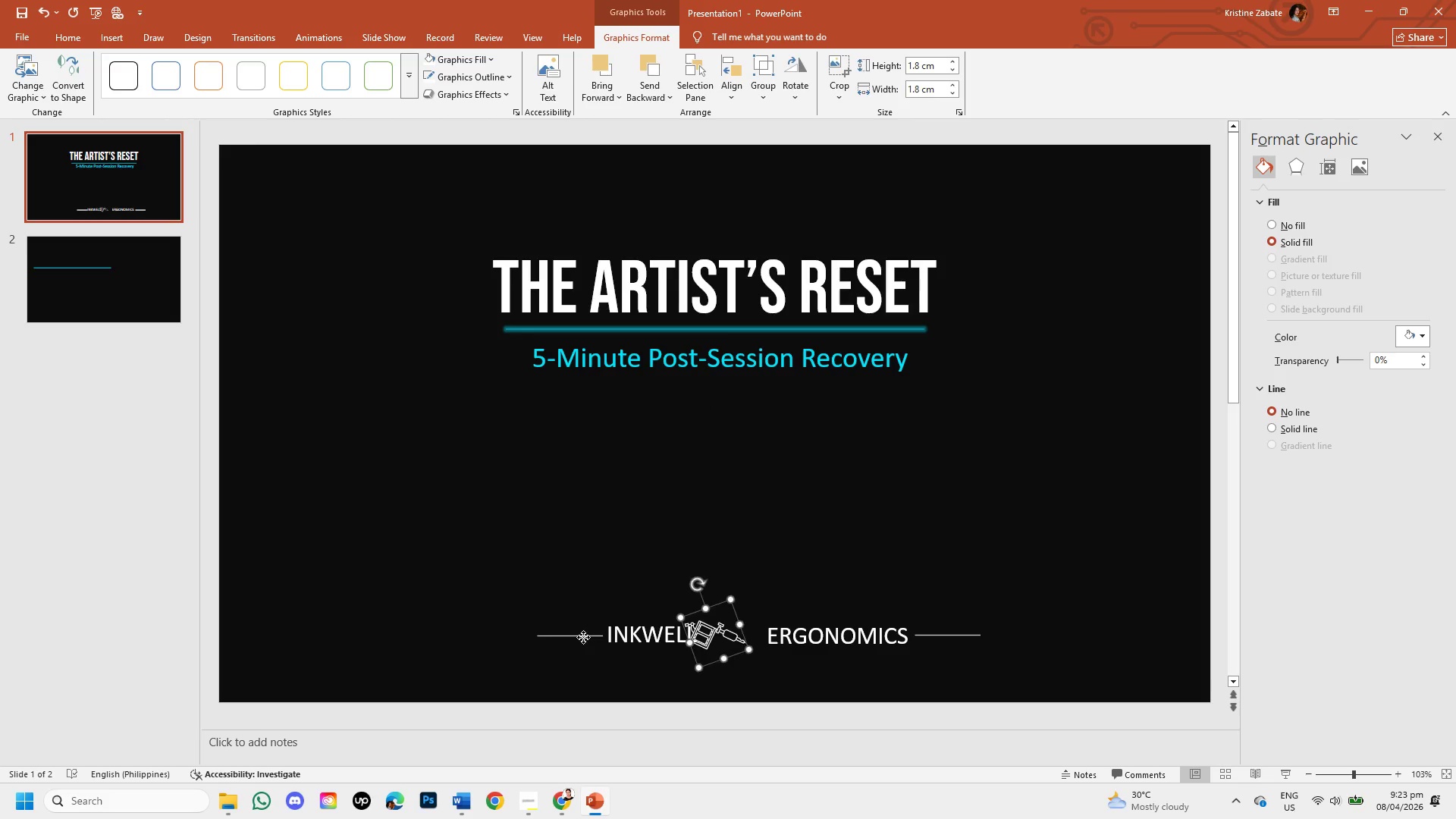 
left_click_drag(start_coordinate=[581, 636], to_coordinate=[576, 635])
 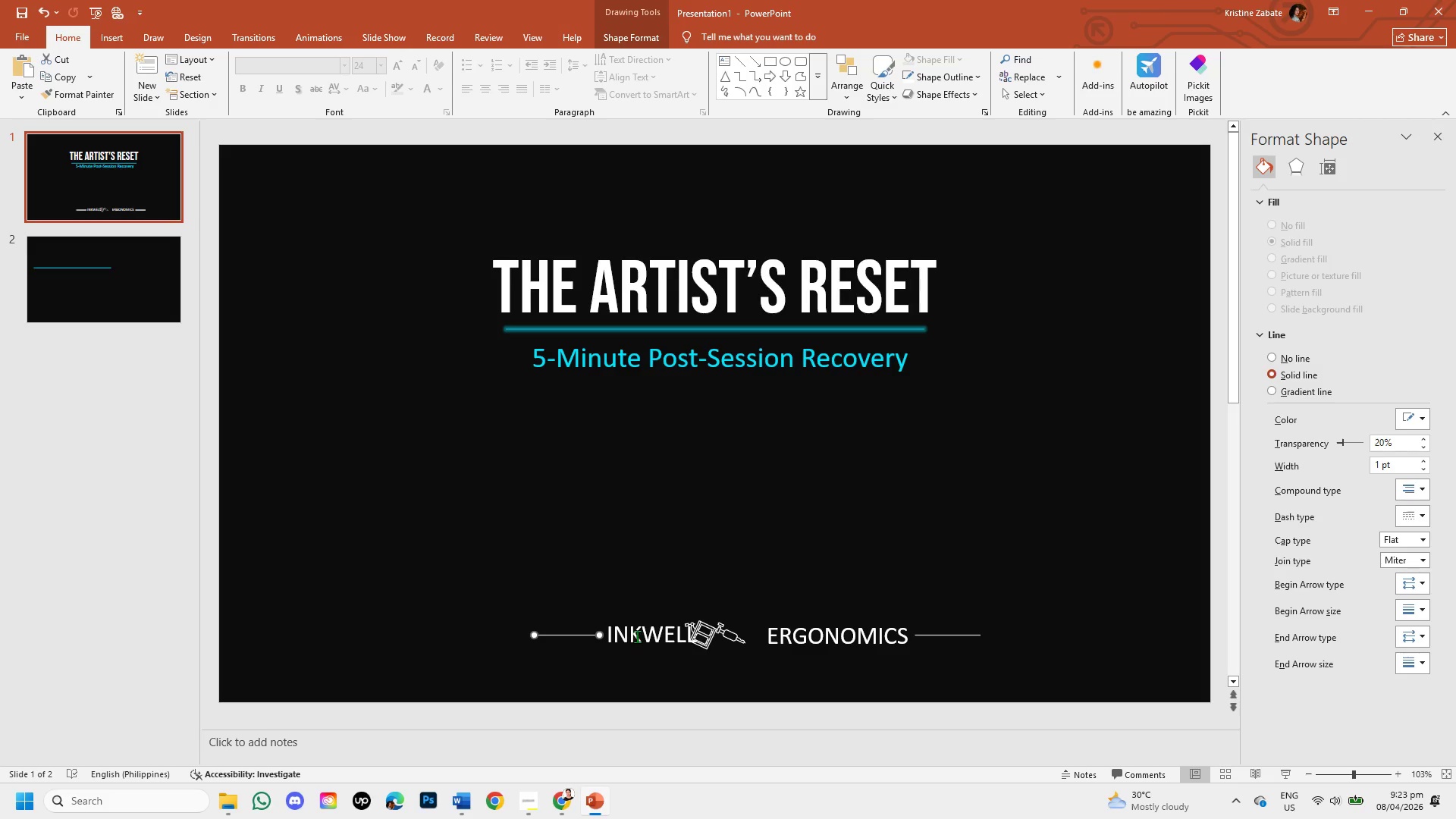 
left_click([637, 636])
 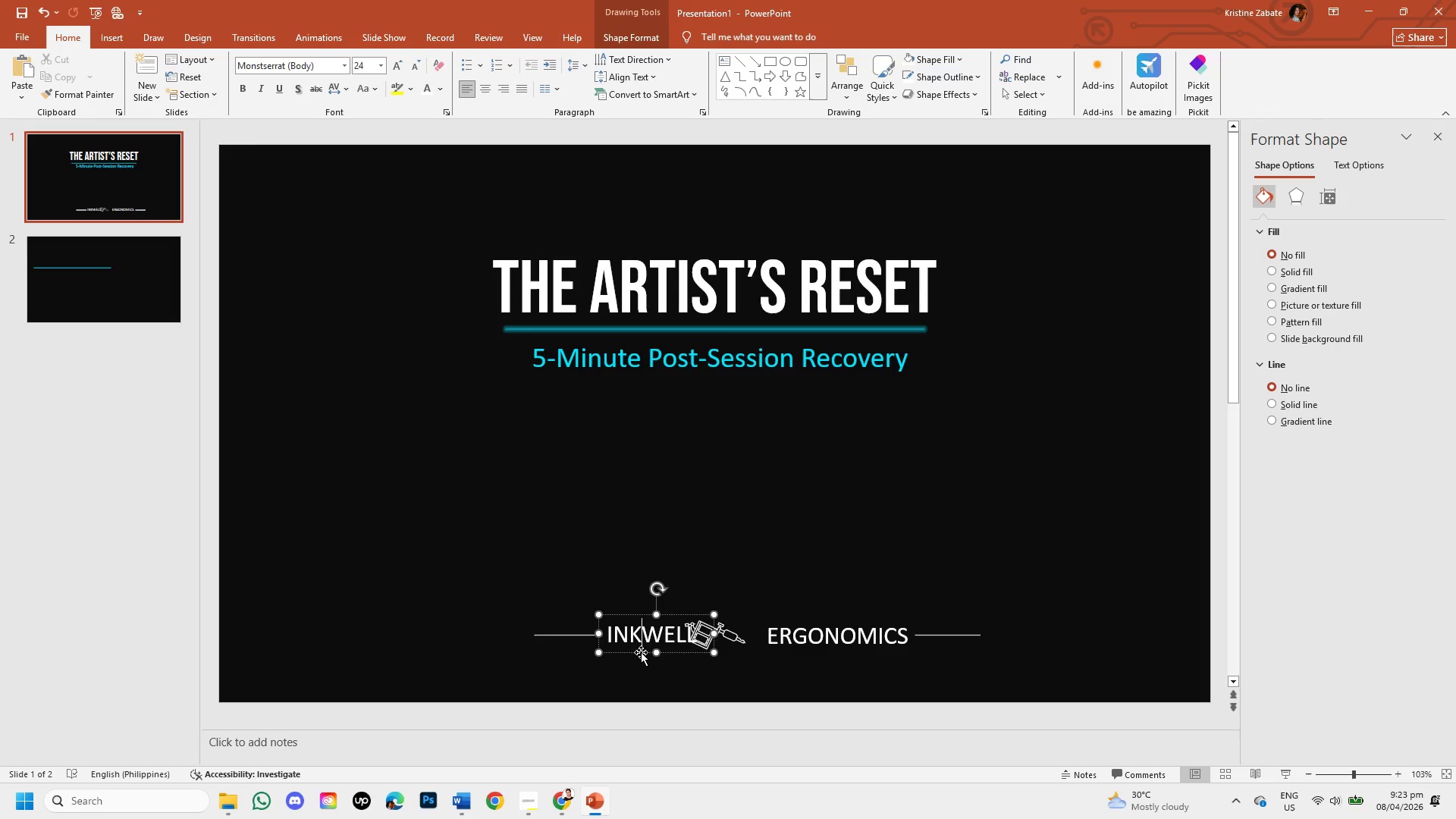 
left_click_drag(start_coordinate=[641, 652], to_coordinate=[634, 653])
 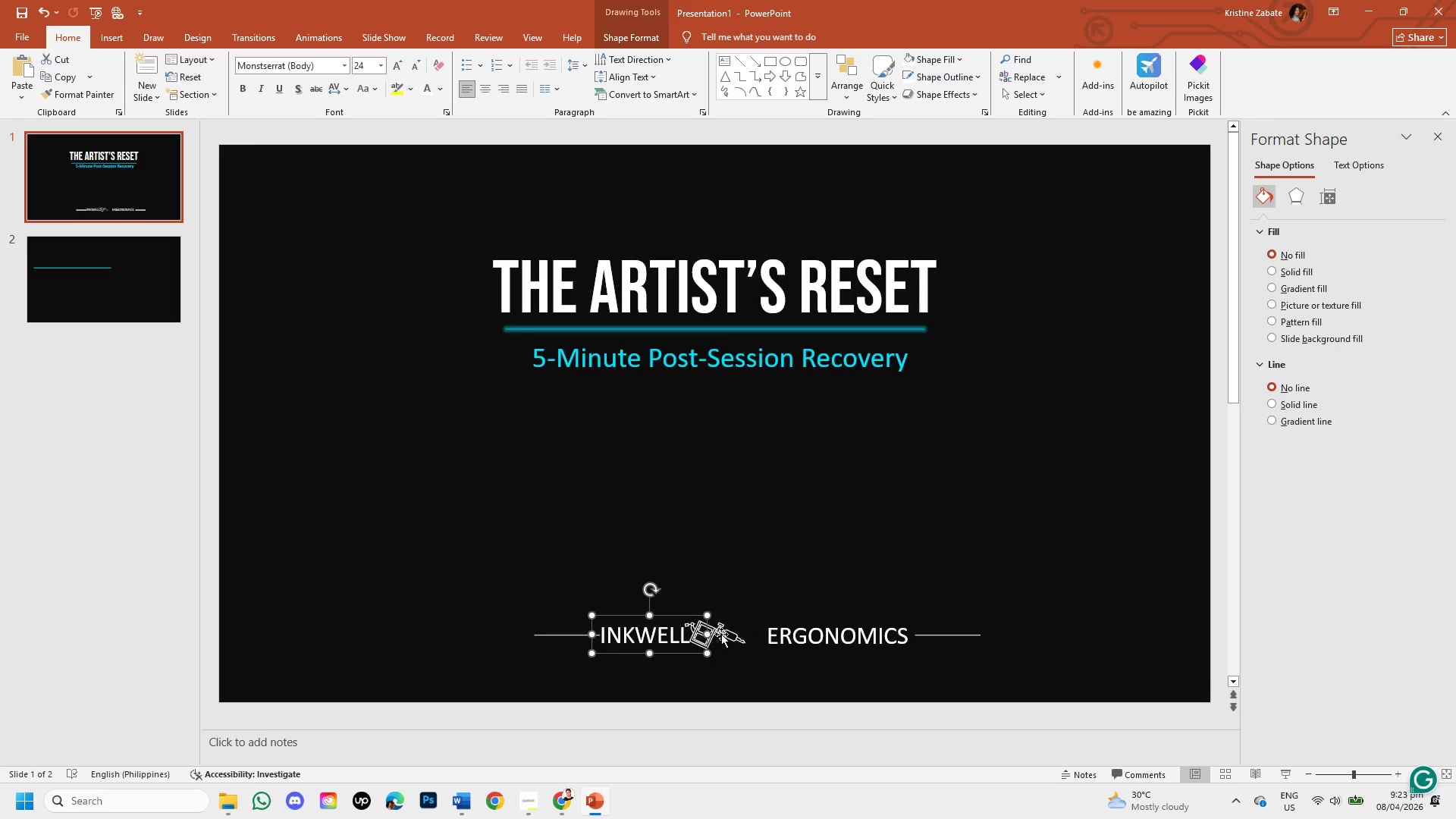 
left_click_drag(start_coordinate=[721, 634], to_coordinate=[720, 629])
 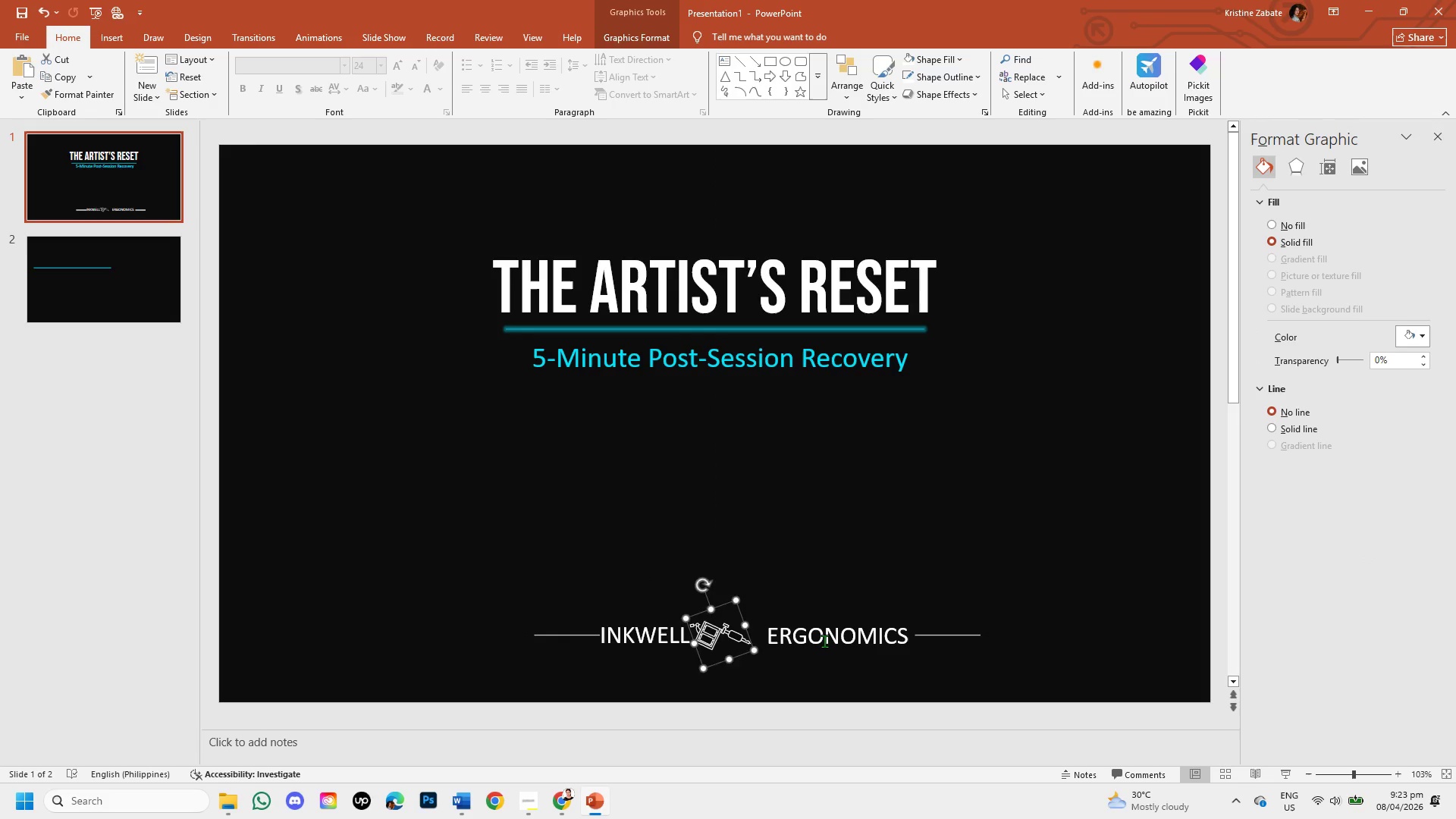 
left_click([824, 641])
 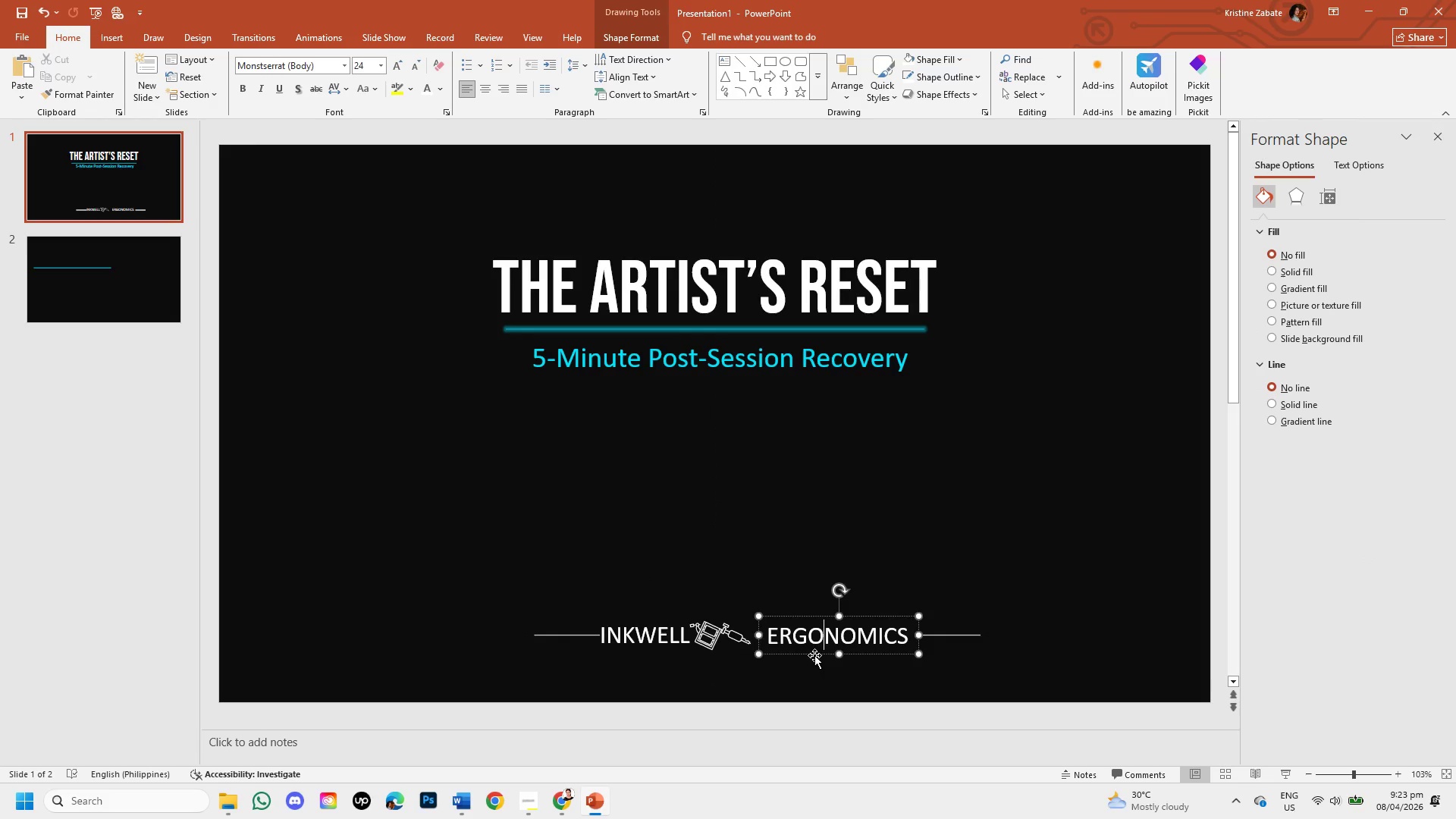 
left_click_drag(start_coordinate=[814, 655], to_coordinate=[801, 658])
 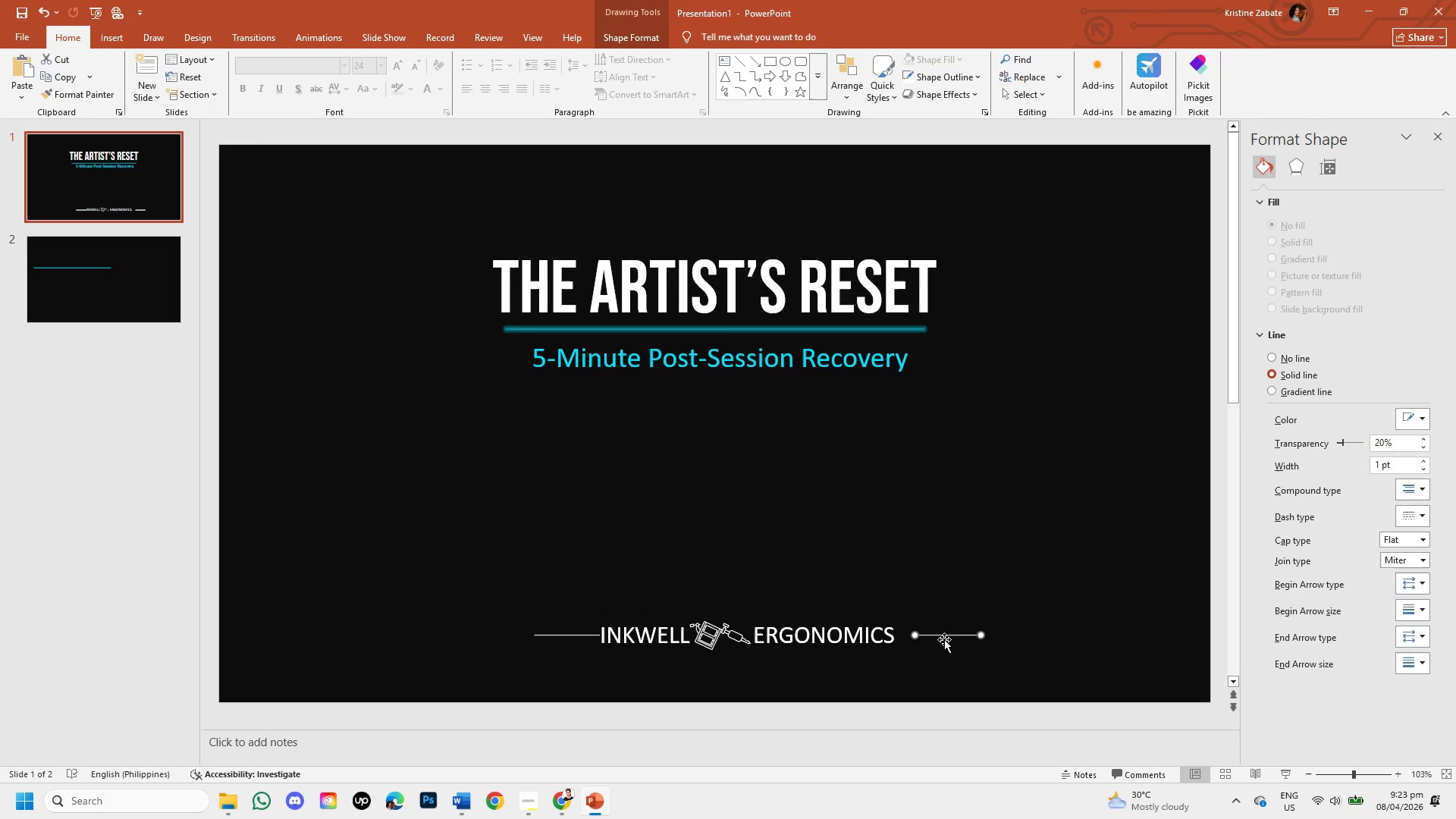 
left_click_drag(start_coordinate=[944, 633], to_coordinate=[930, 634])
 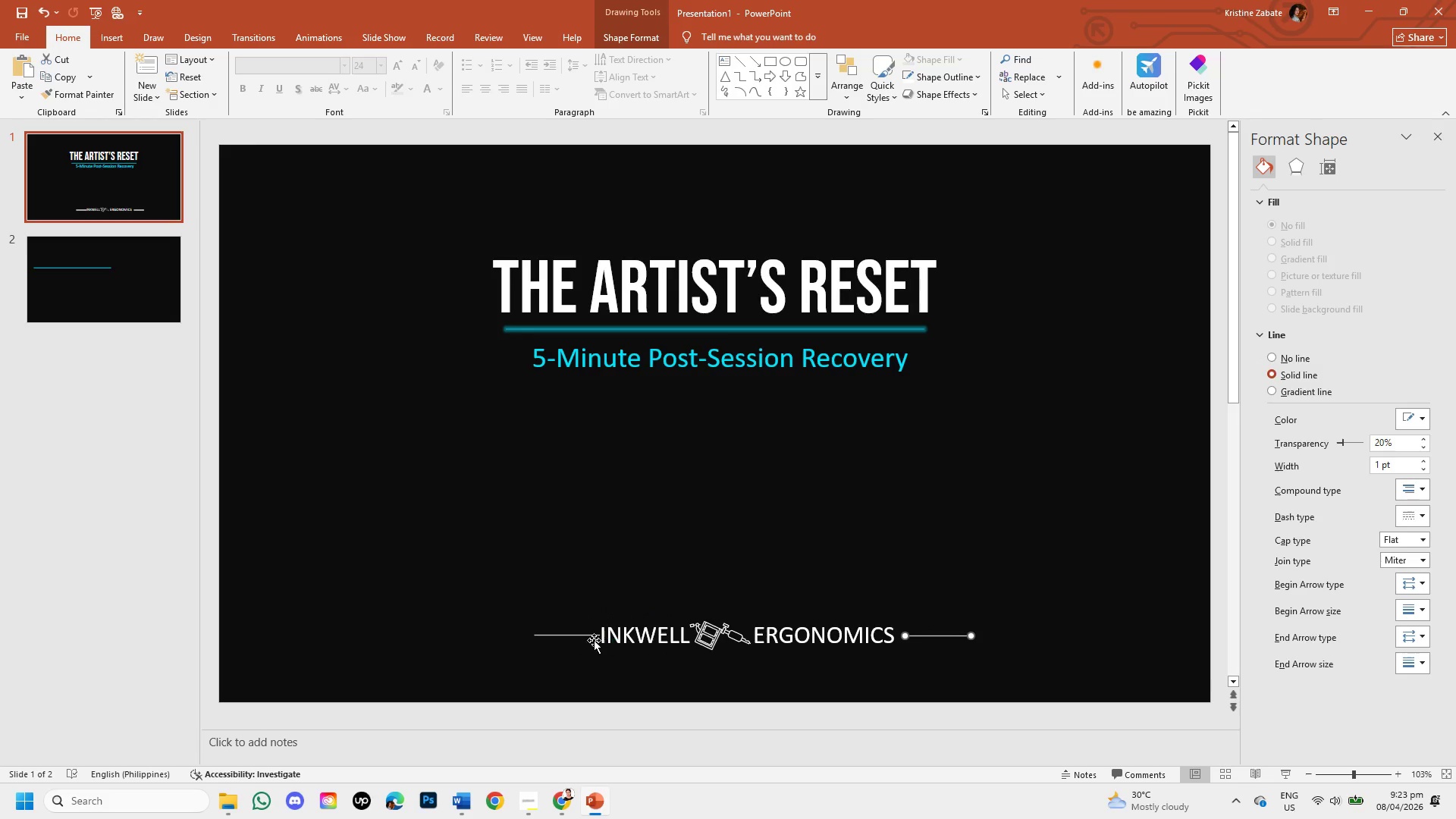 
left_click([592, 639])
 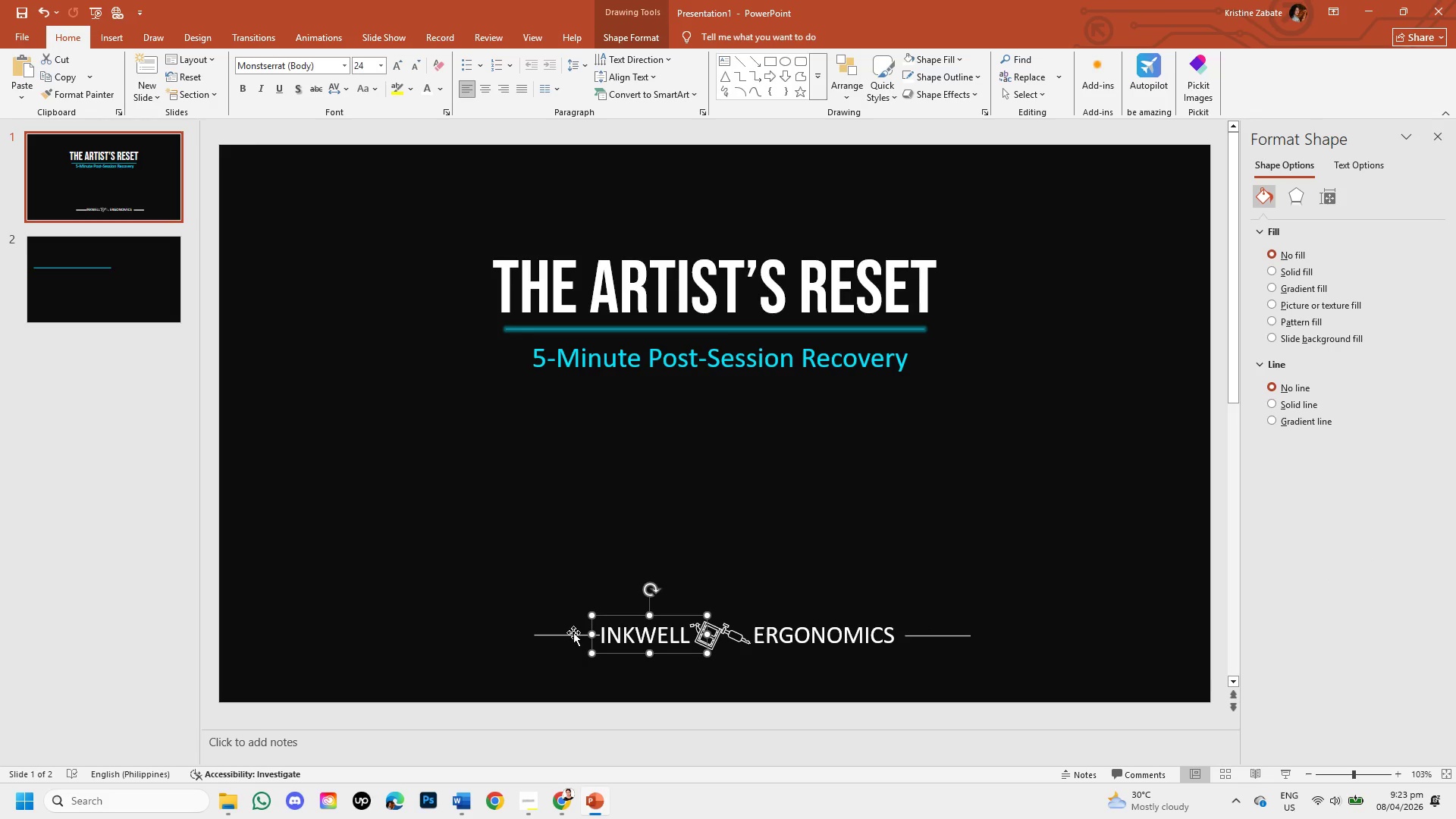 
left_click([573, 632])
 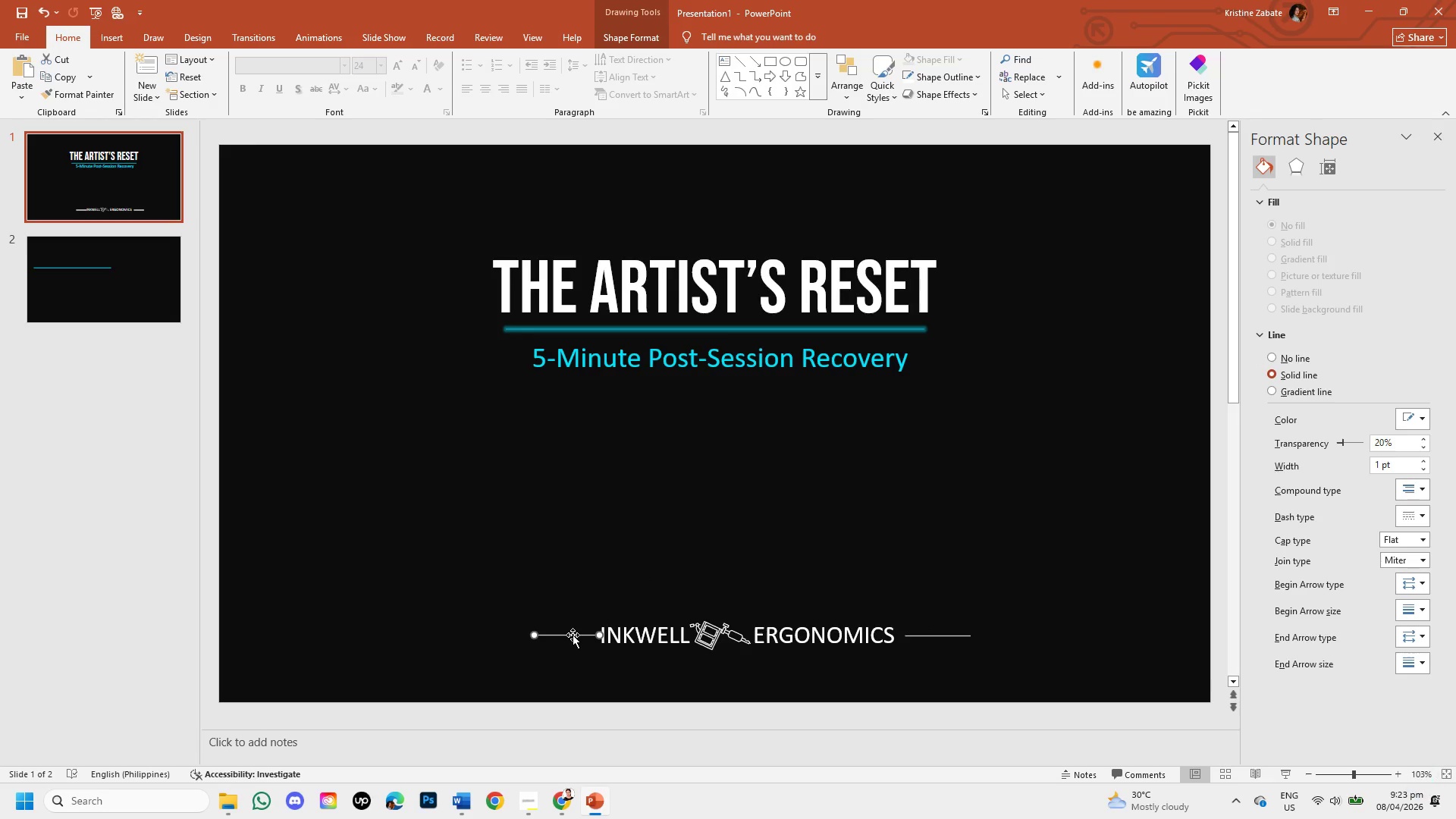 
left_click_drag(start_coordinate=[573, 635], to_coordinate=[567, 635])
 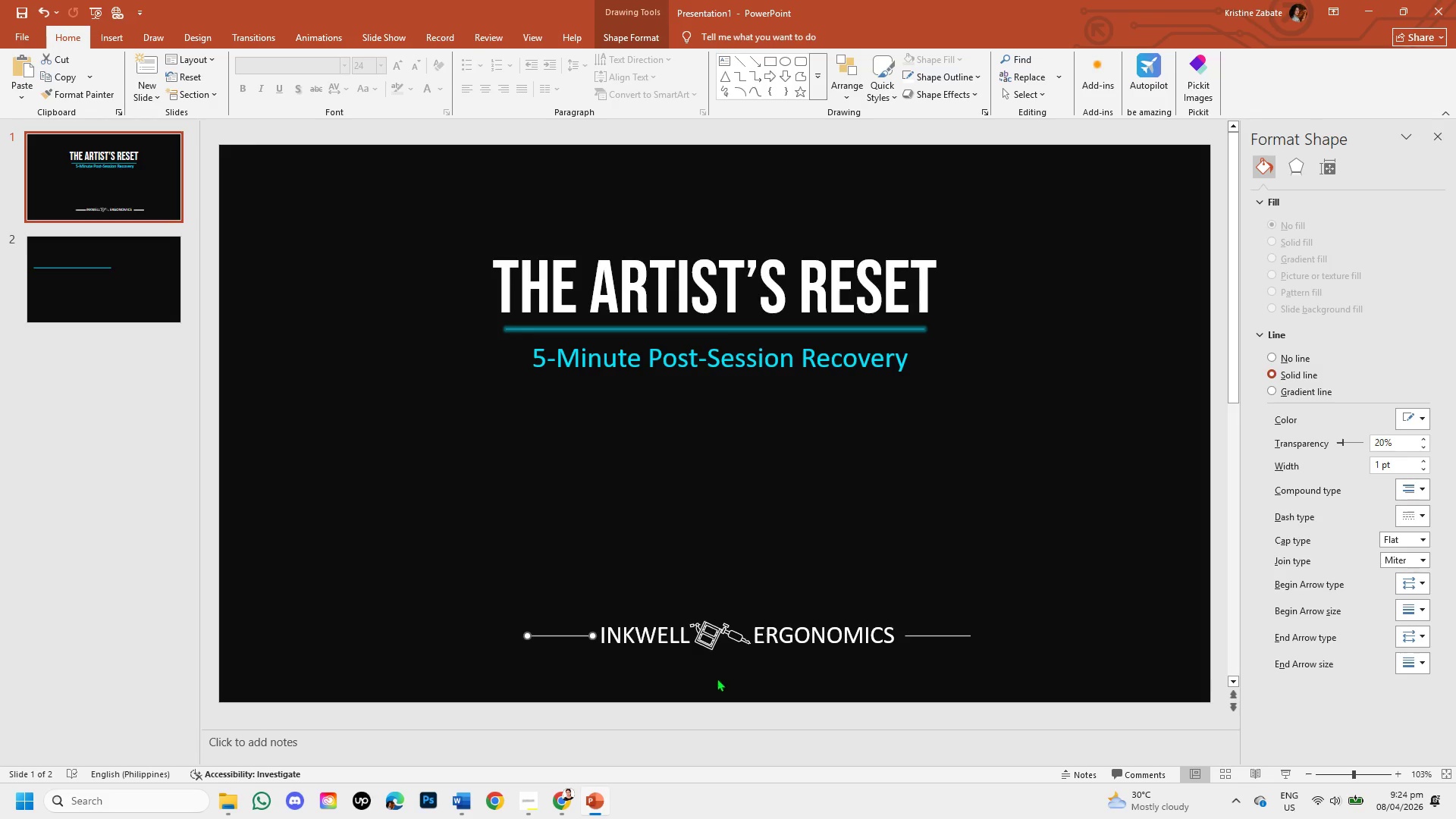 
left_click([717, 678])
 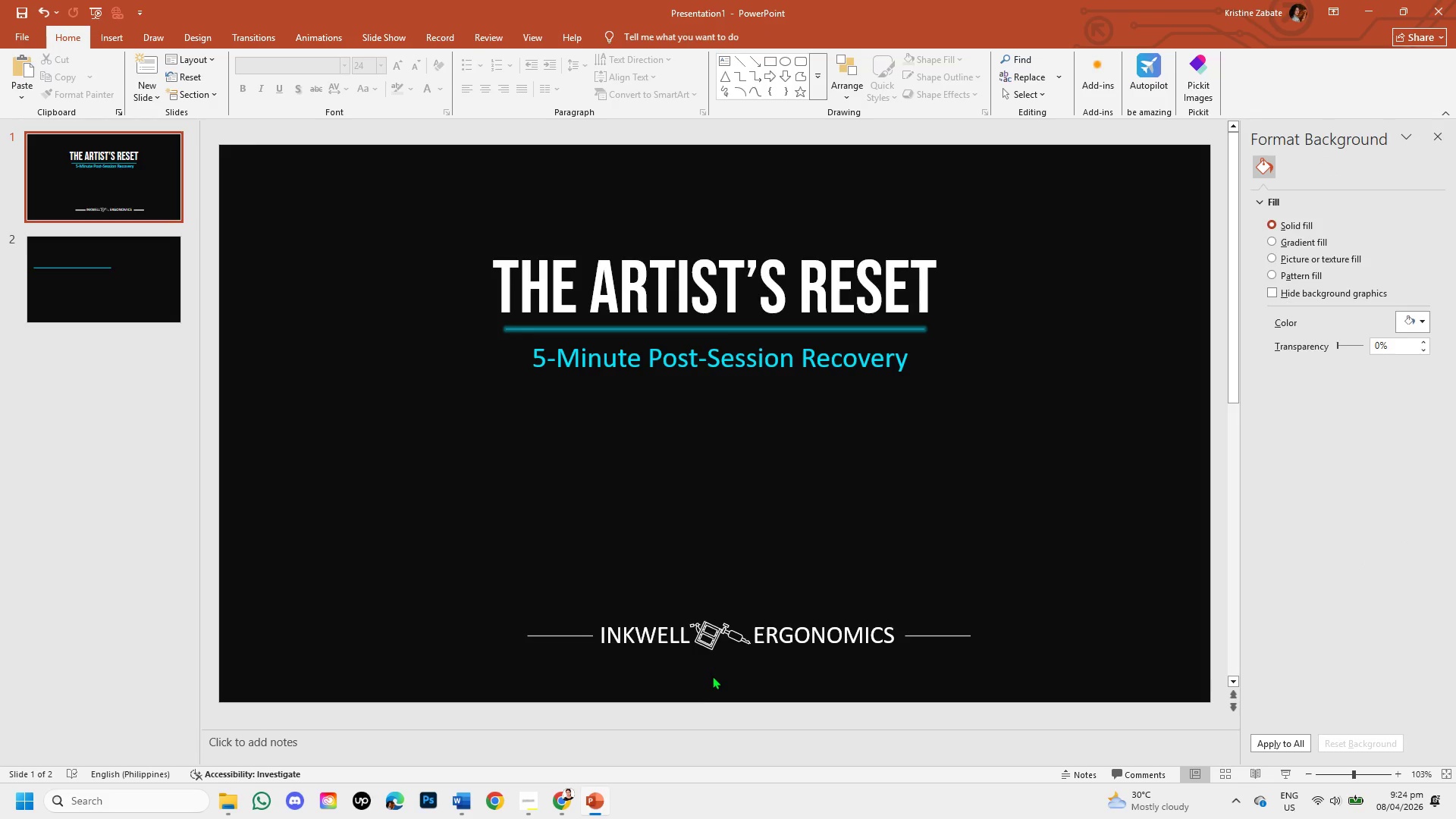 
wait(9.45)
 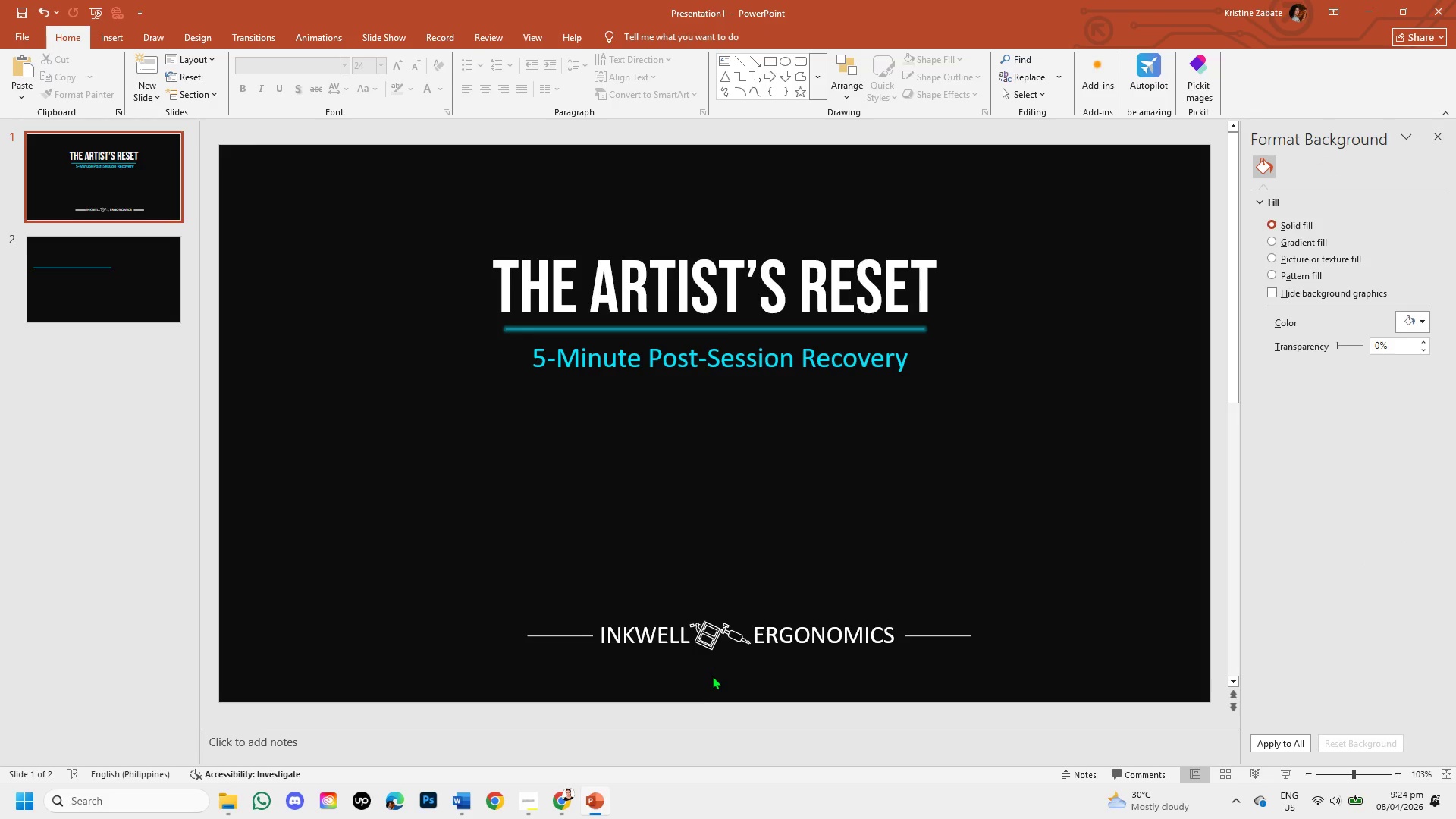 
left_click([960, 635])
 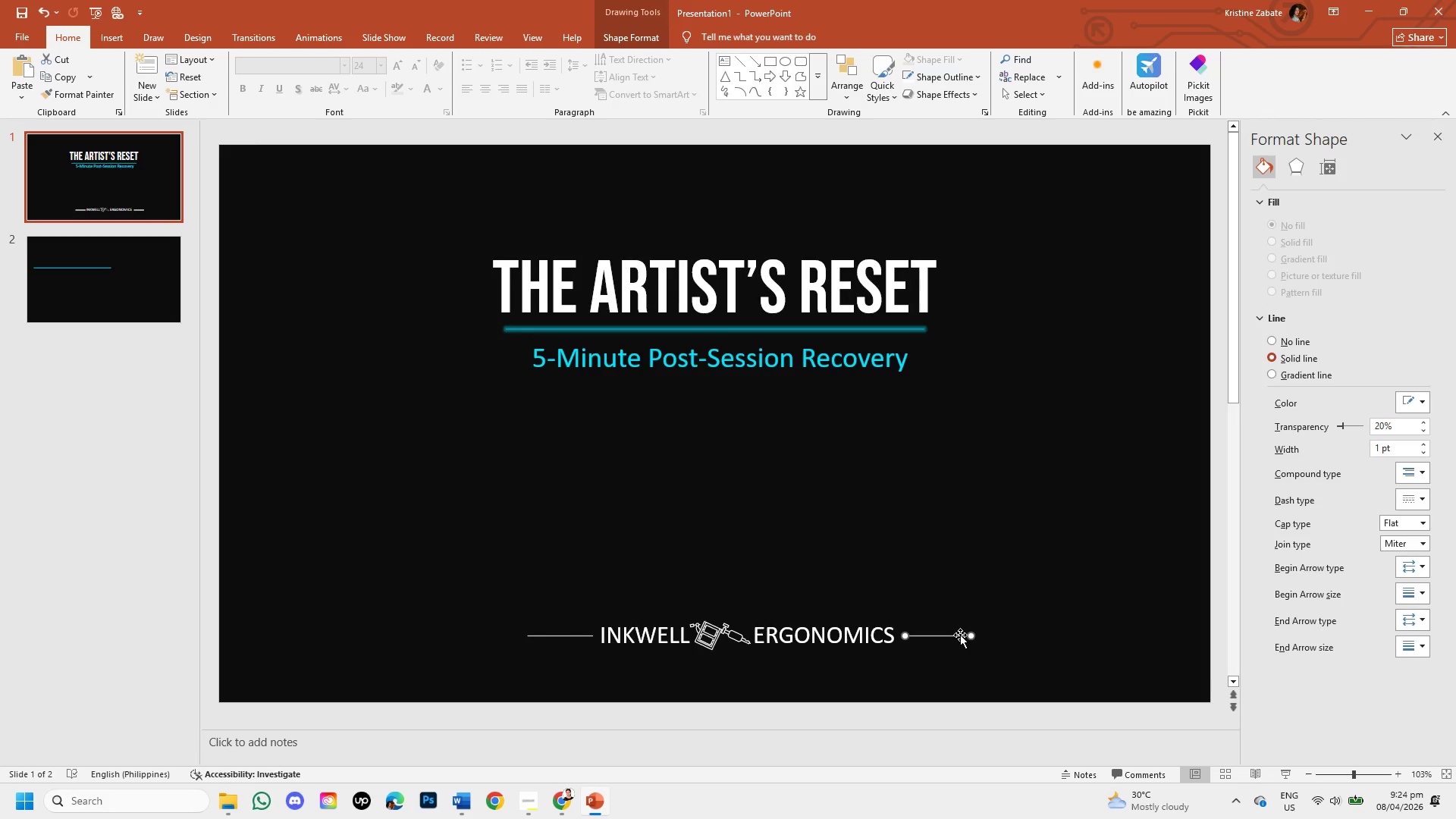 
key(ArrowLeft)
 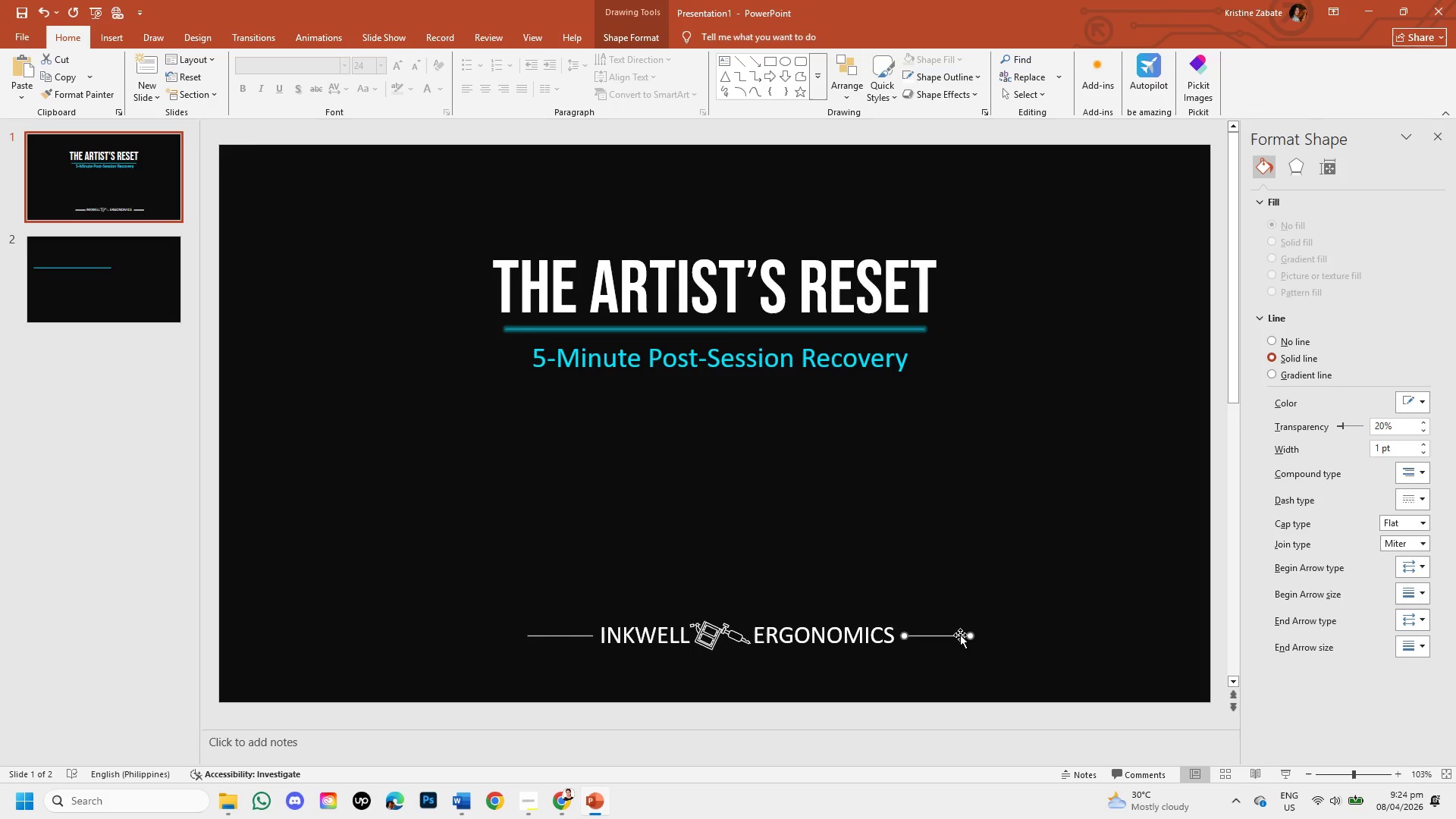 
key(ArrowLeft)
 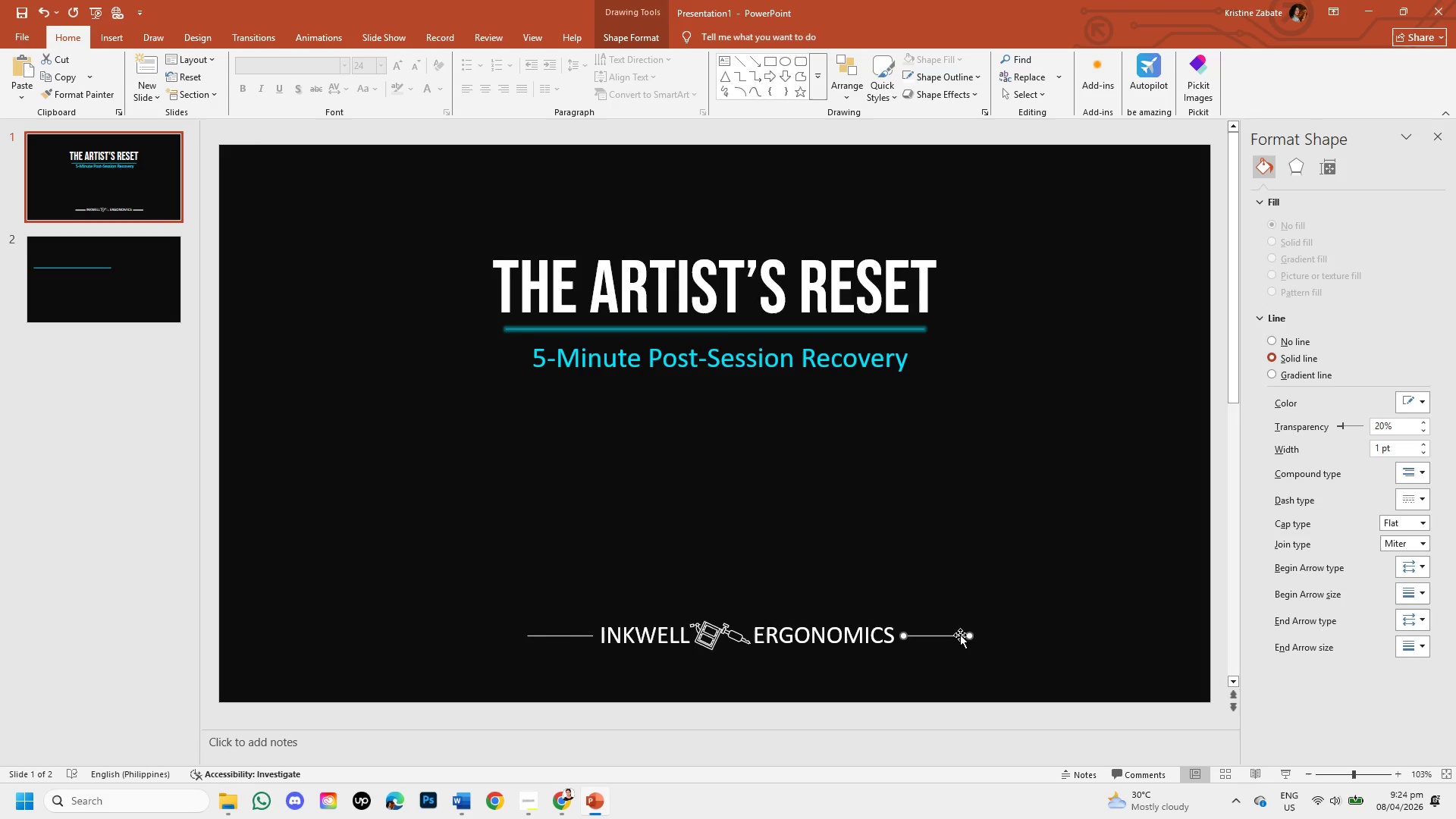 
key(ArrowLeft)
 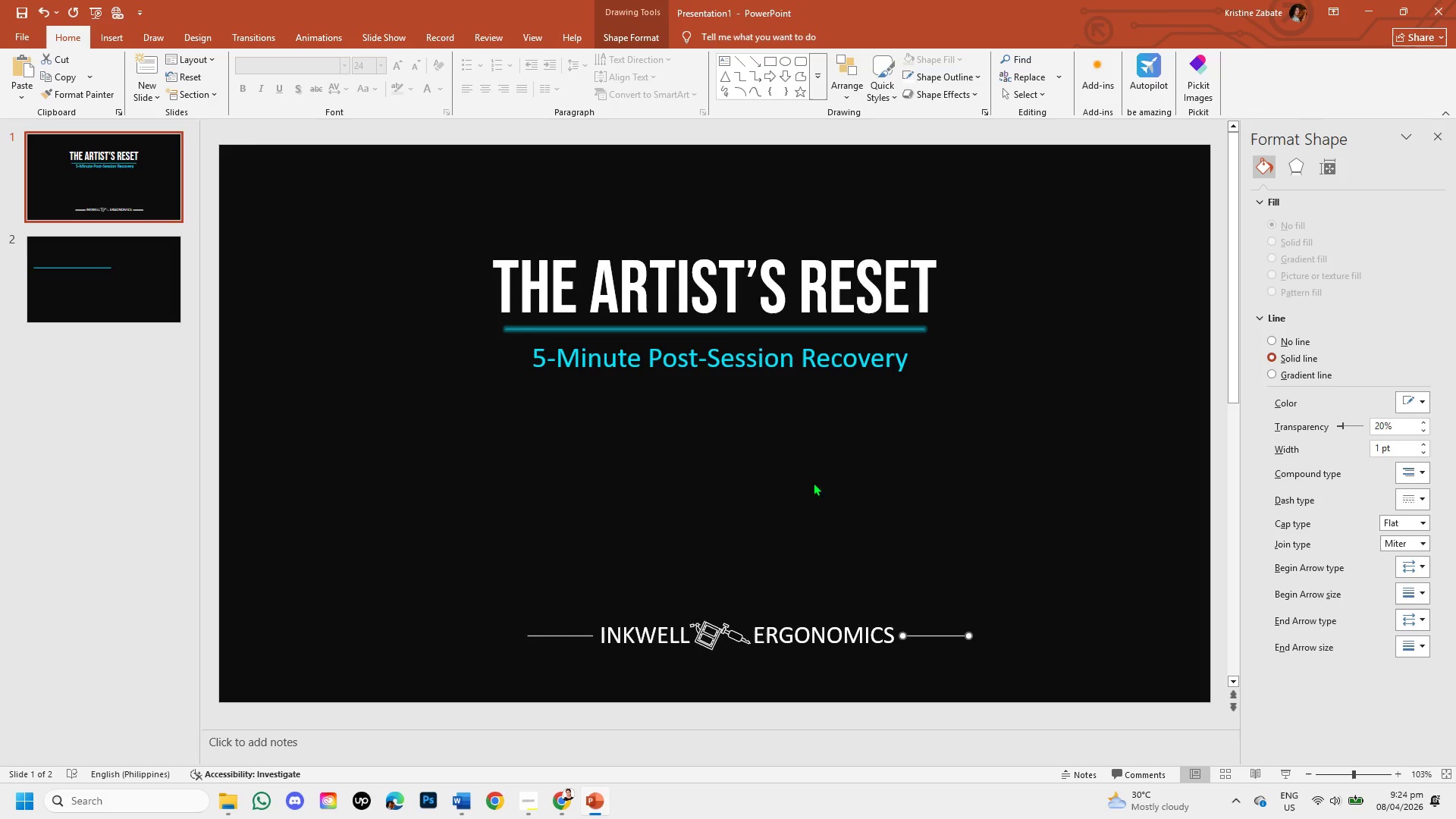 
left_click_drag(start_coordinate=[429, 610], to_coordinate=[431, 606])
 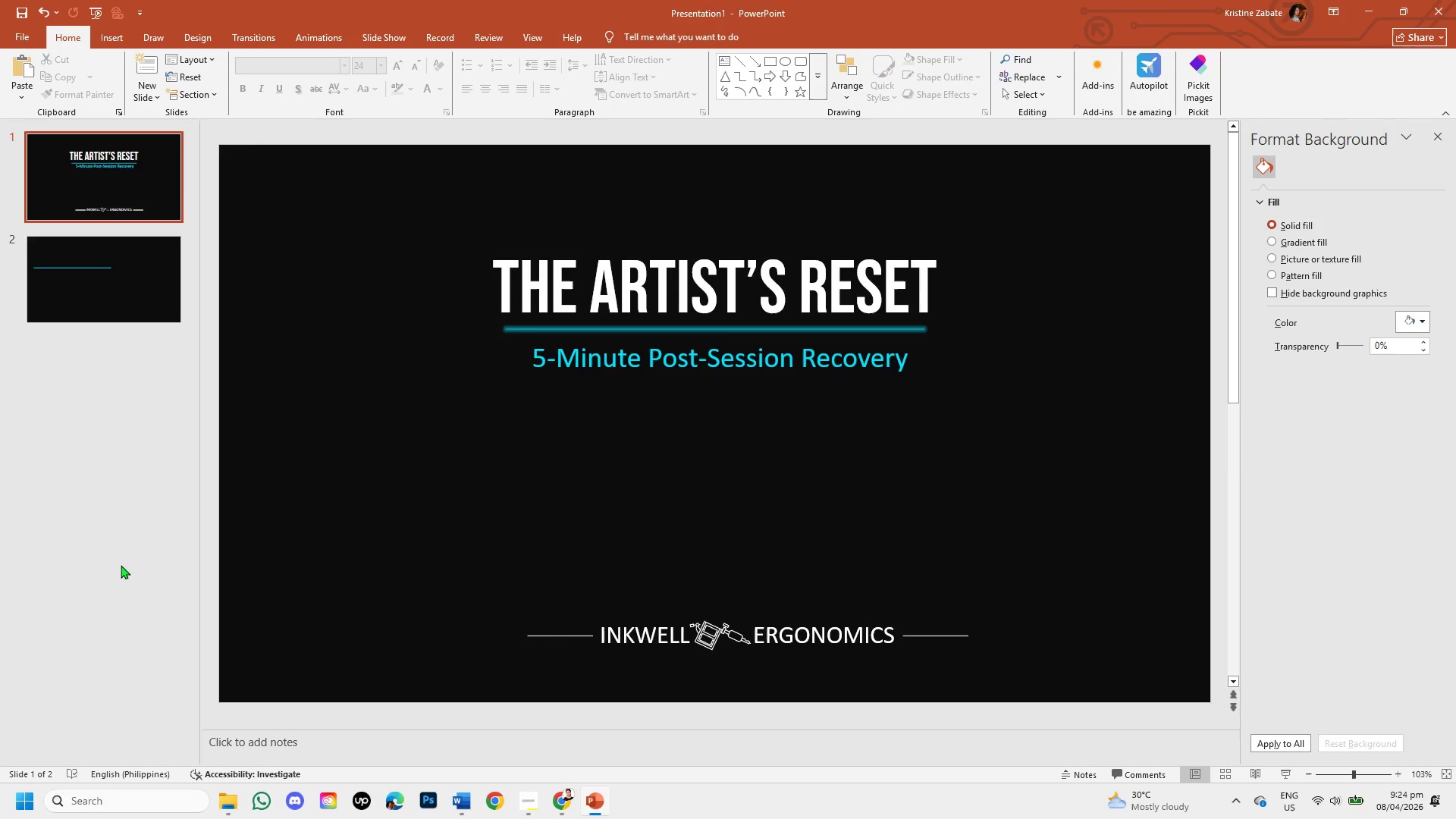 
left_click_drag(start_coordinate=[111, 572], to_coordinate=[642, 679])
 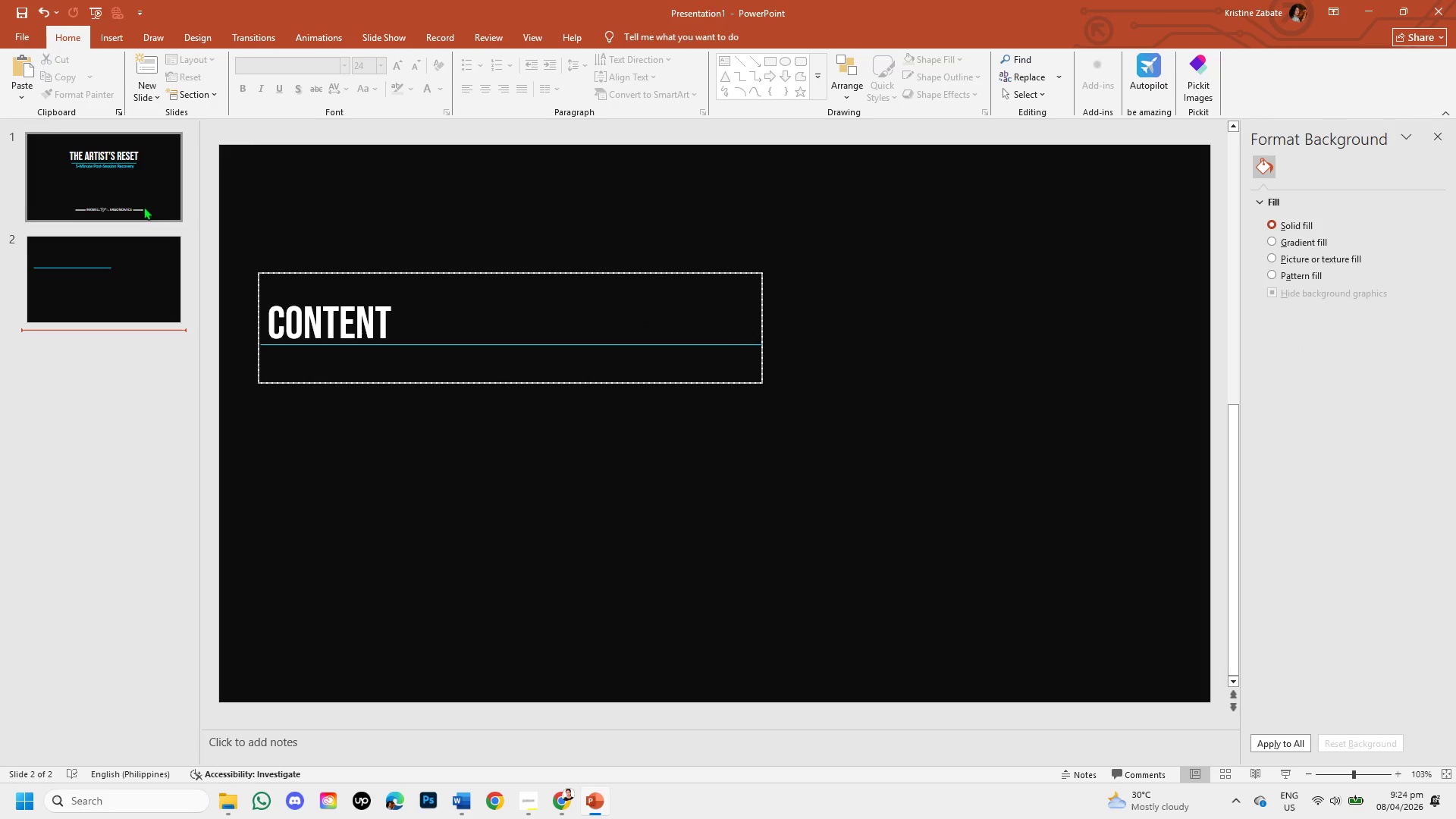 
left_click([131, 190])
 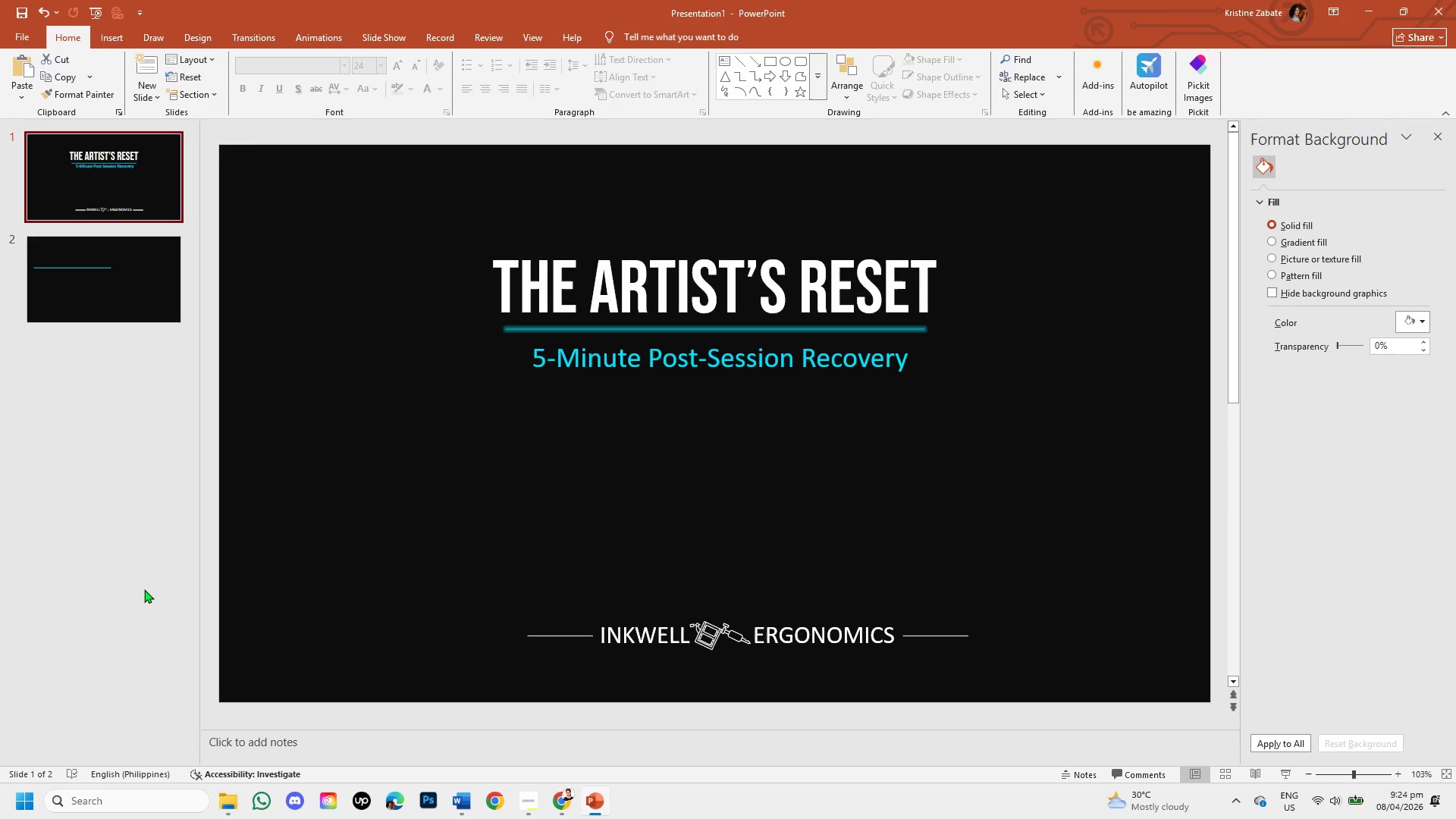 
left_click_drag(start_coordinate=[136, 585], to_coordinate=[370, 601])
 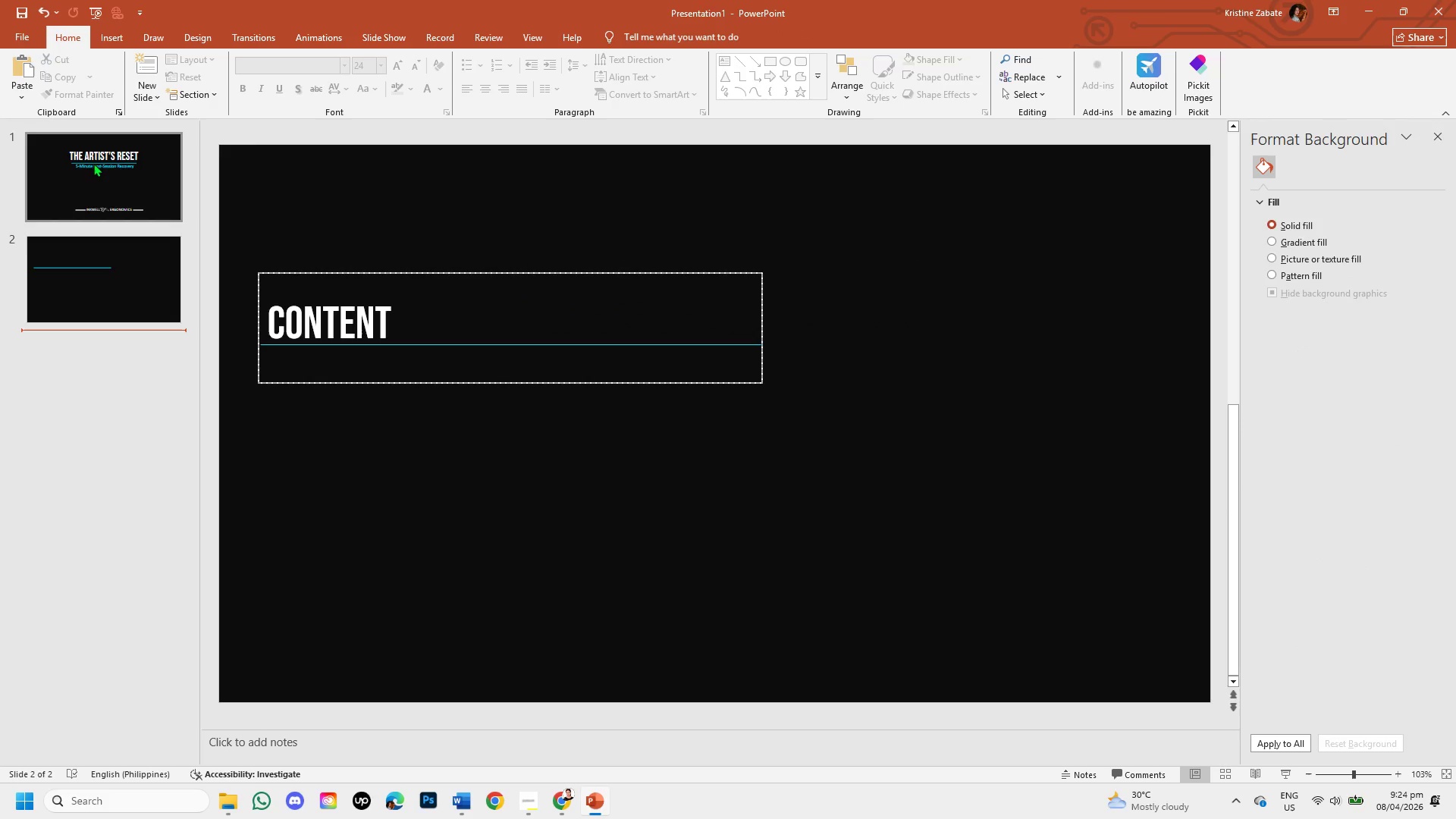 
left_click([93, 156])
 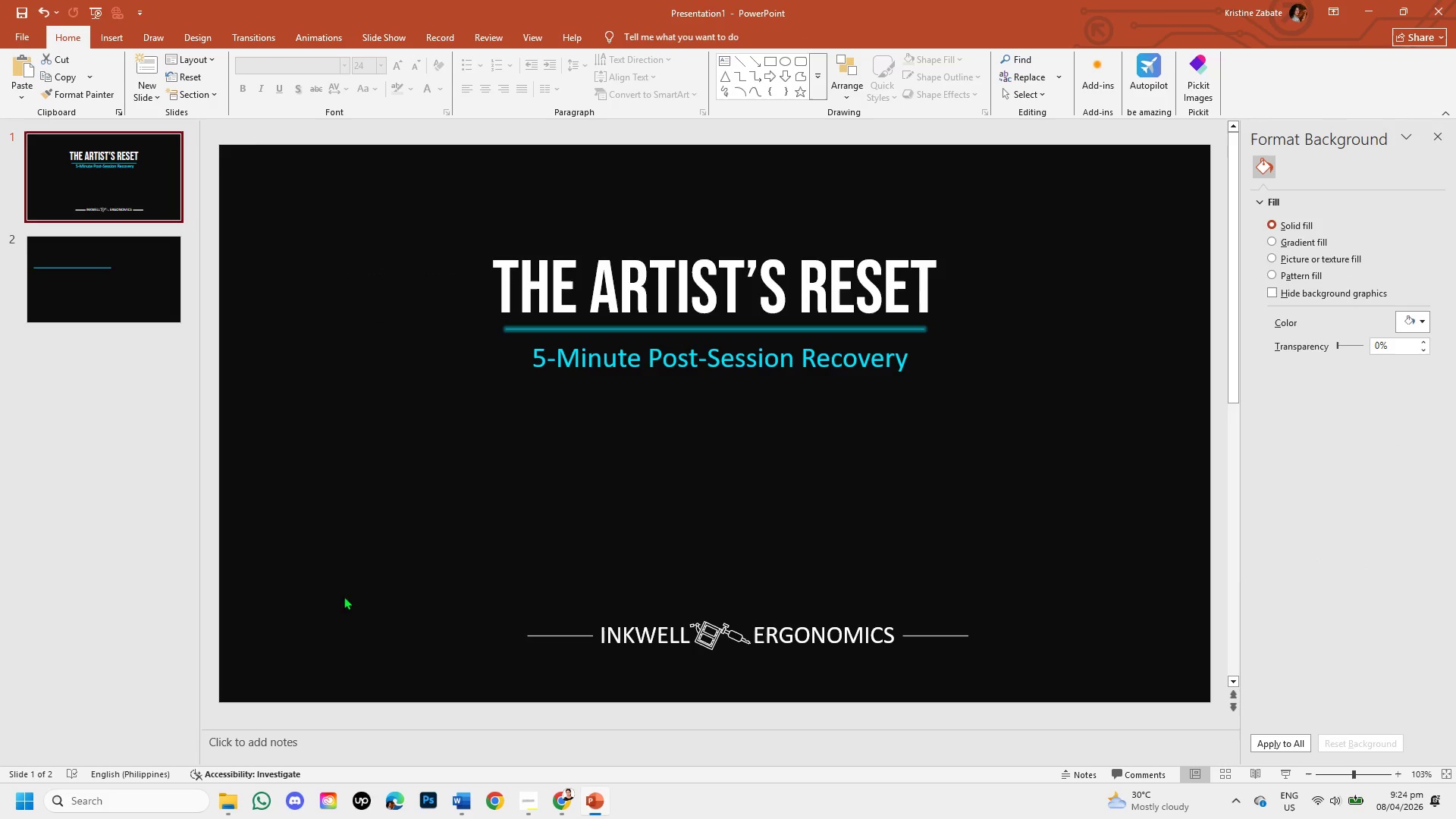 
left_click_drag(start_coordinate=[365, 551], to_coordinate=[1050, 677])
 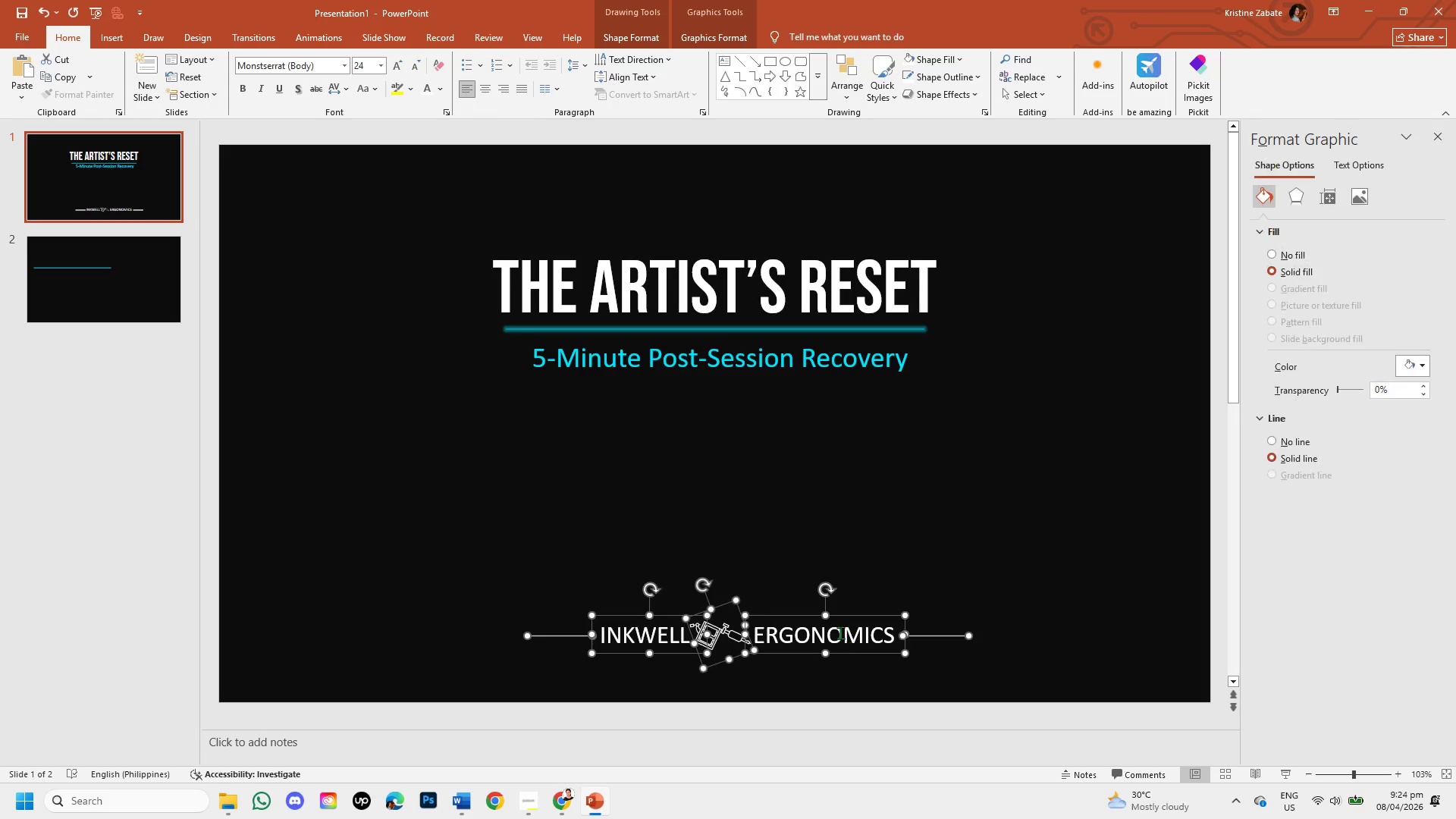 
left_click_drag(start_coordinate=[839, 629], to_coordinate=[808, 631])
 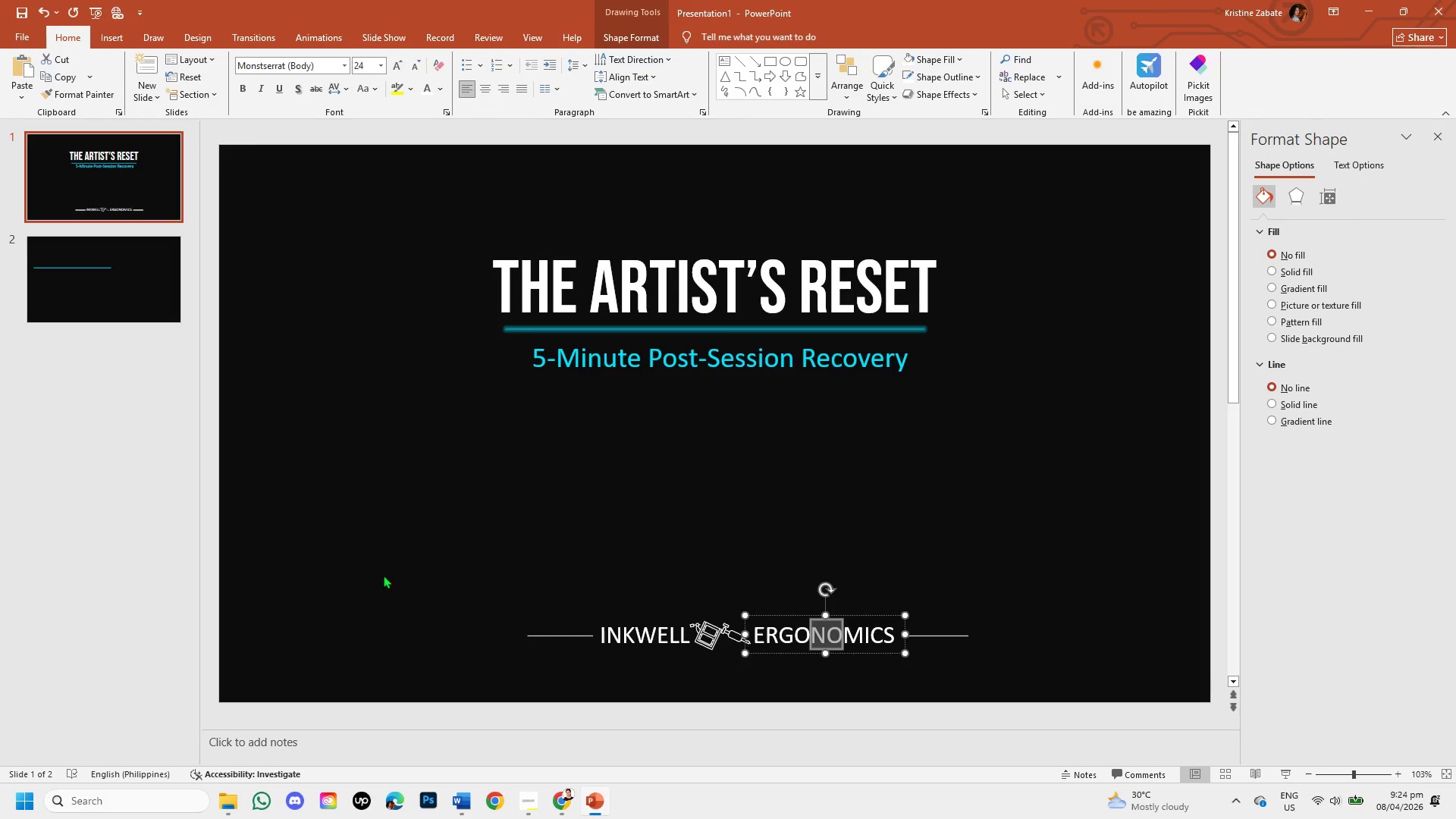 
left_click_drag(start_coordinate=[383, 575], to_coordinate=[1015, 651])
 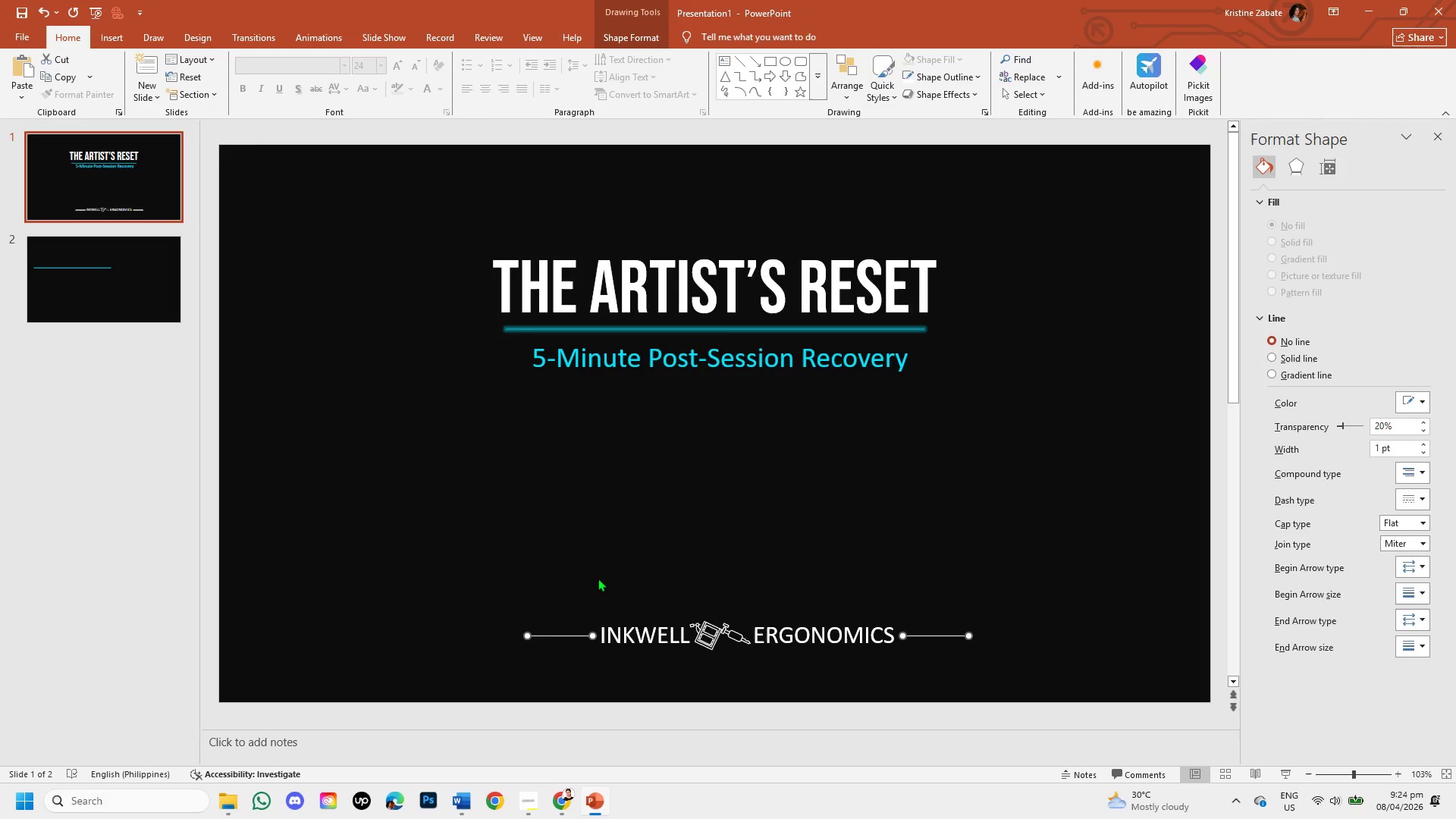 
left_click_drag(start_coordinate=[505, 565], to_coordinate=[1008, 676])
 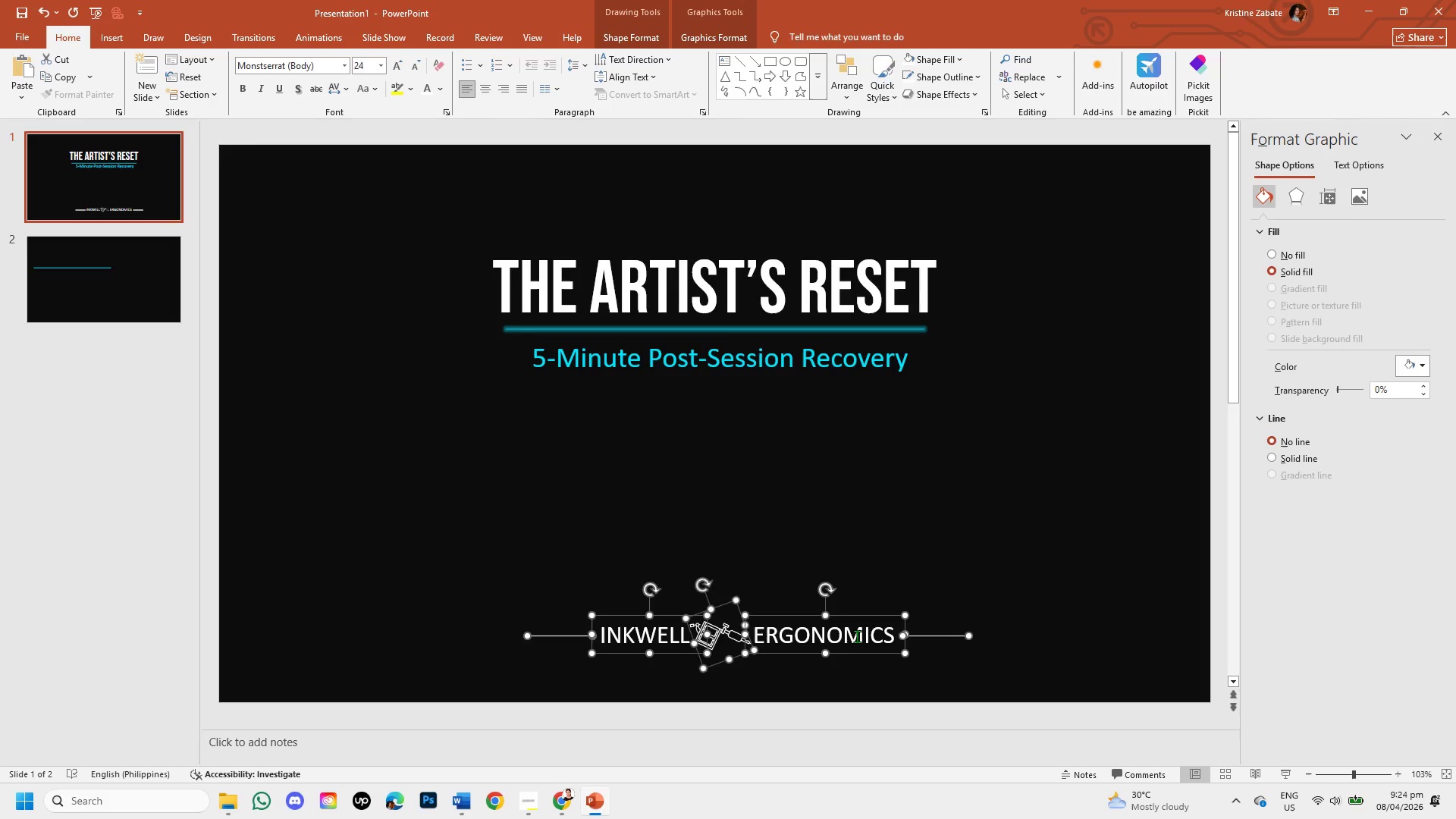 
hold_key(key=ControlLeft, duration=4.66)
left_click_drag(start_coordinate=[859, 635], to_coordinate=[807, 637])
 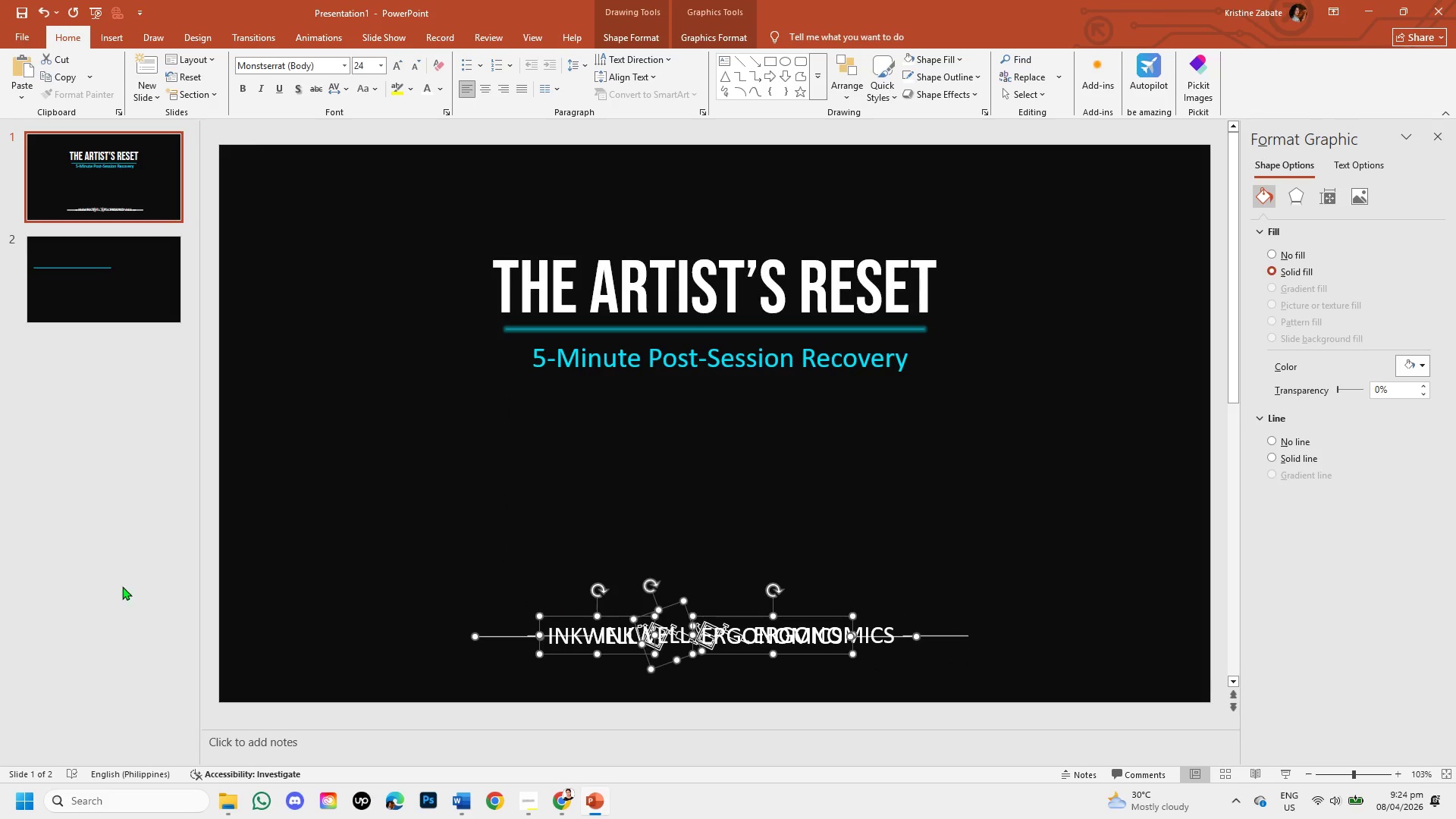 
left_click([96, 567])
 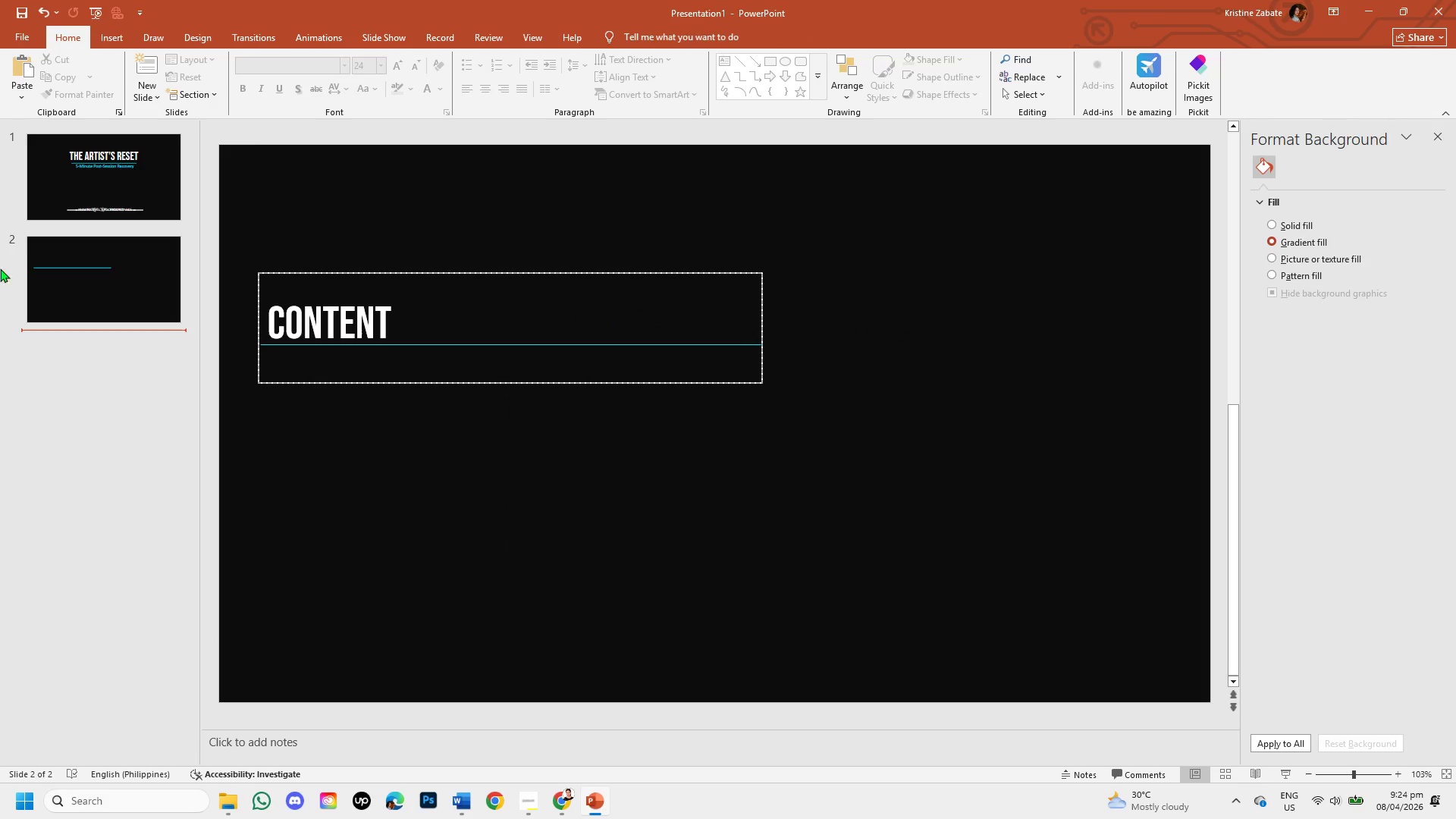 
left_click([85, 166])
 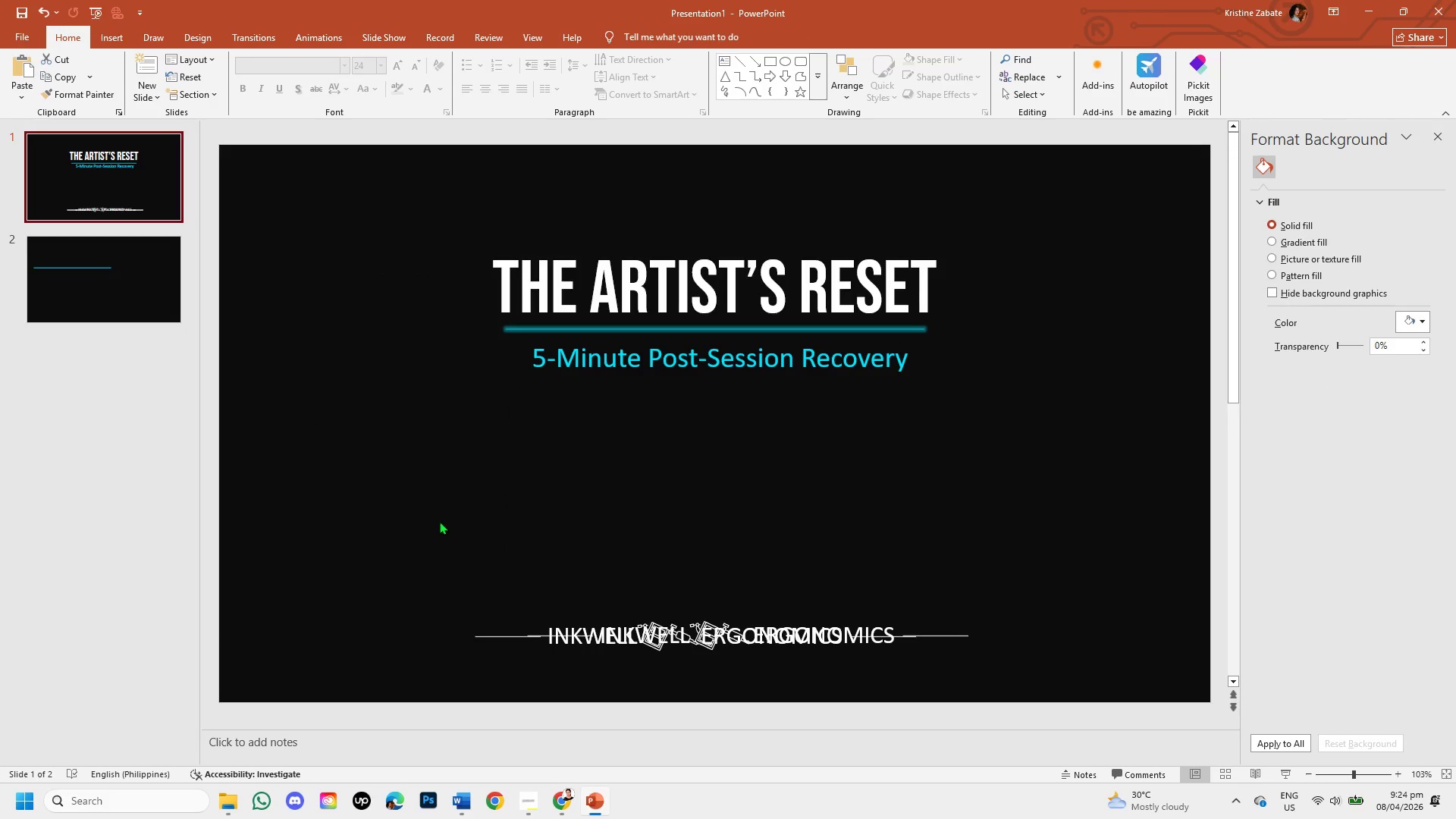 
key(Control+ControlLeft)
 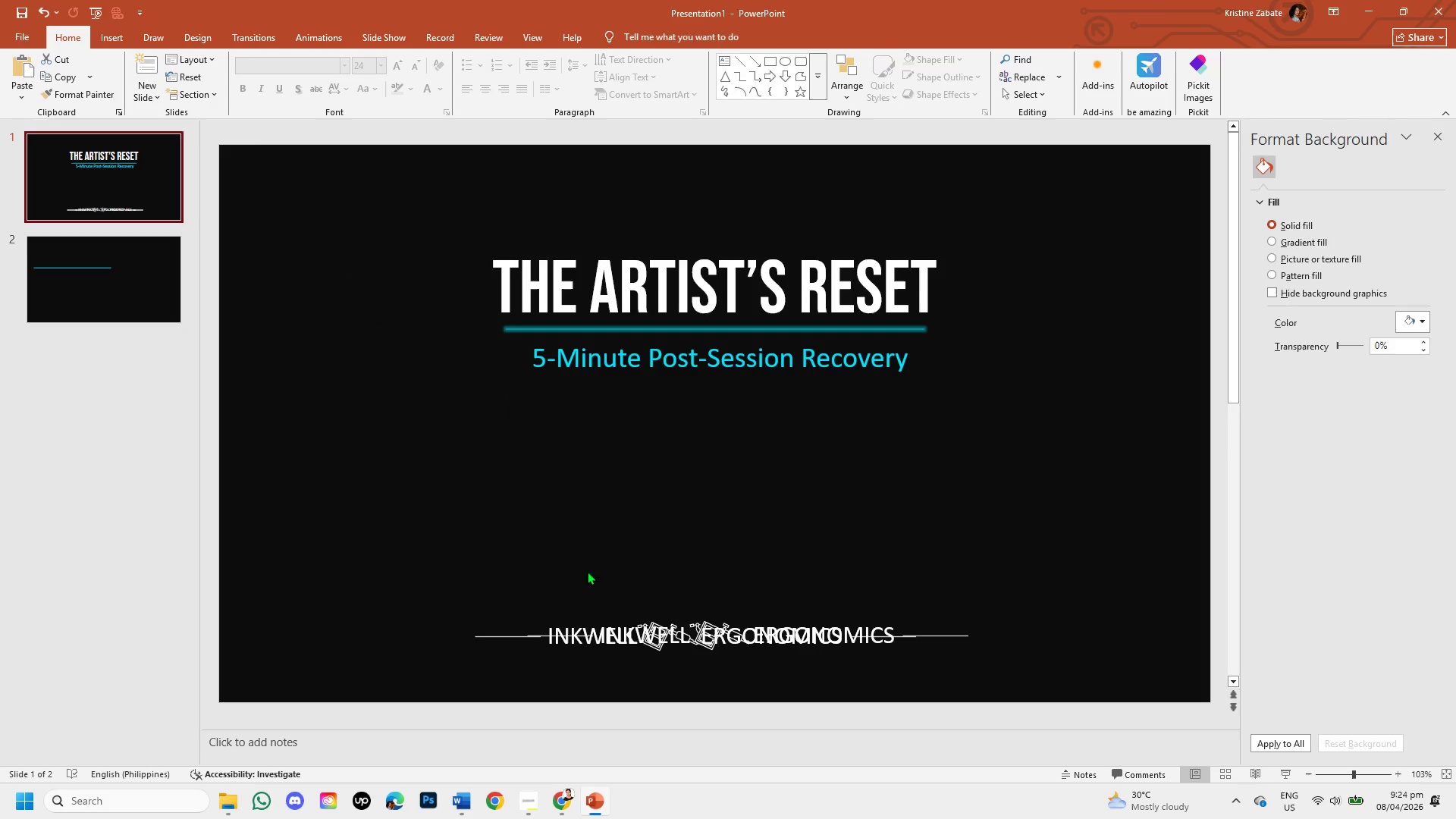 
key(Control+Z)
 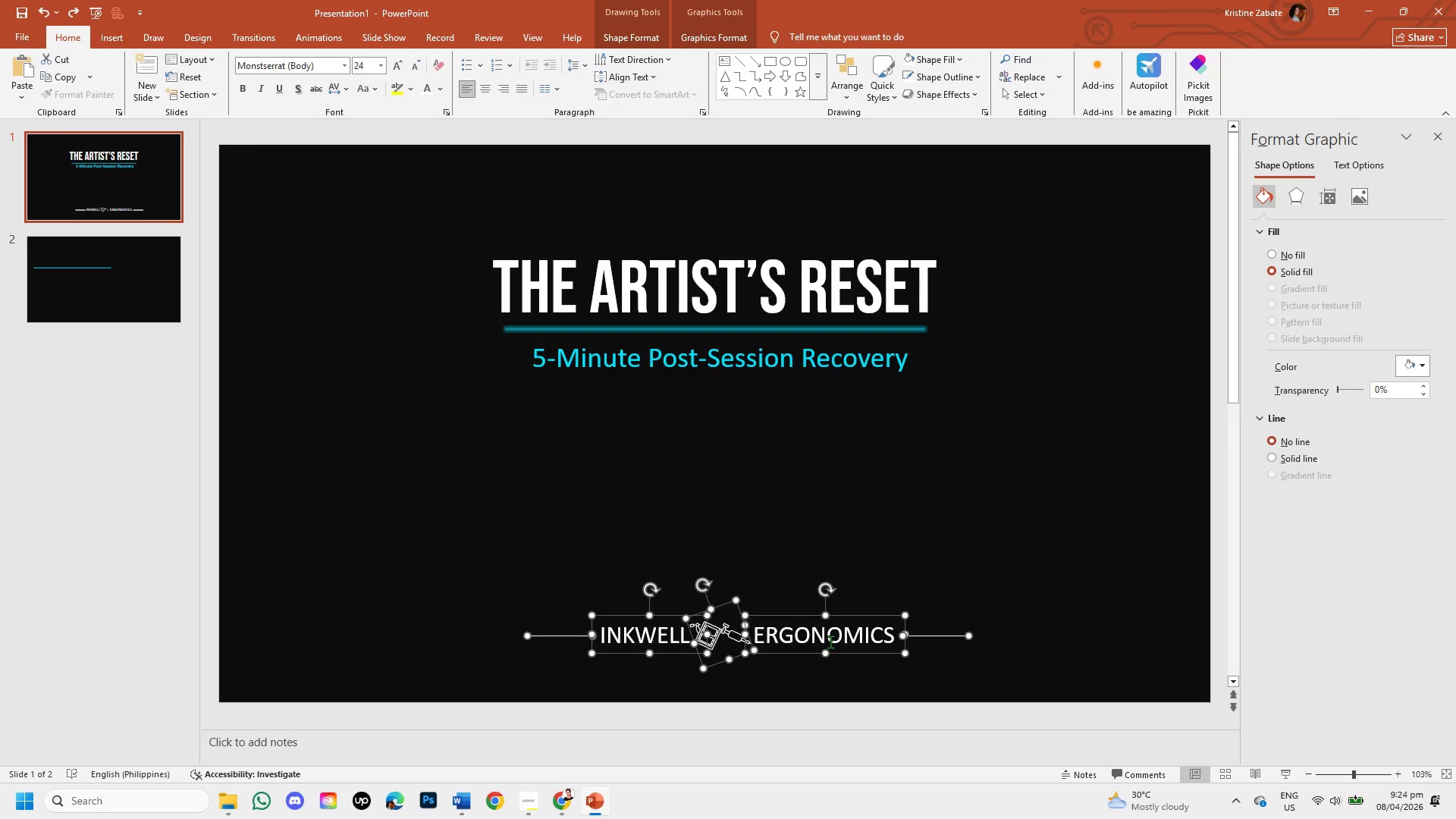 
hold_key(key=ShiftLeft, duration=10.73)
left_click_drag(start_coordinate=[843, 617], to_coordinate=[779, 623])
 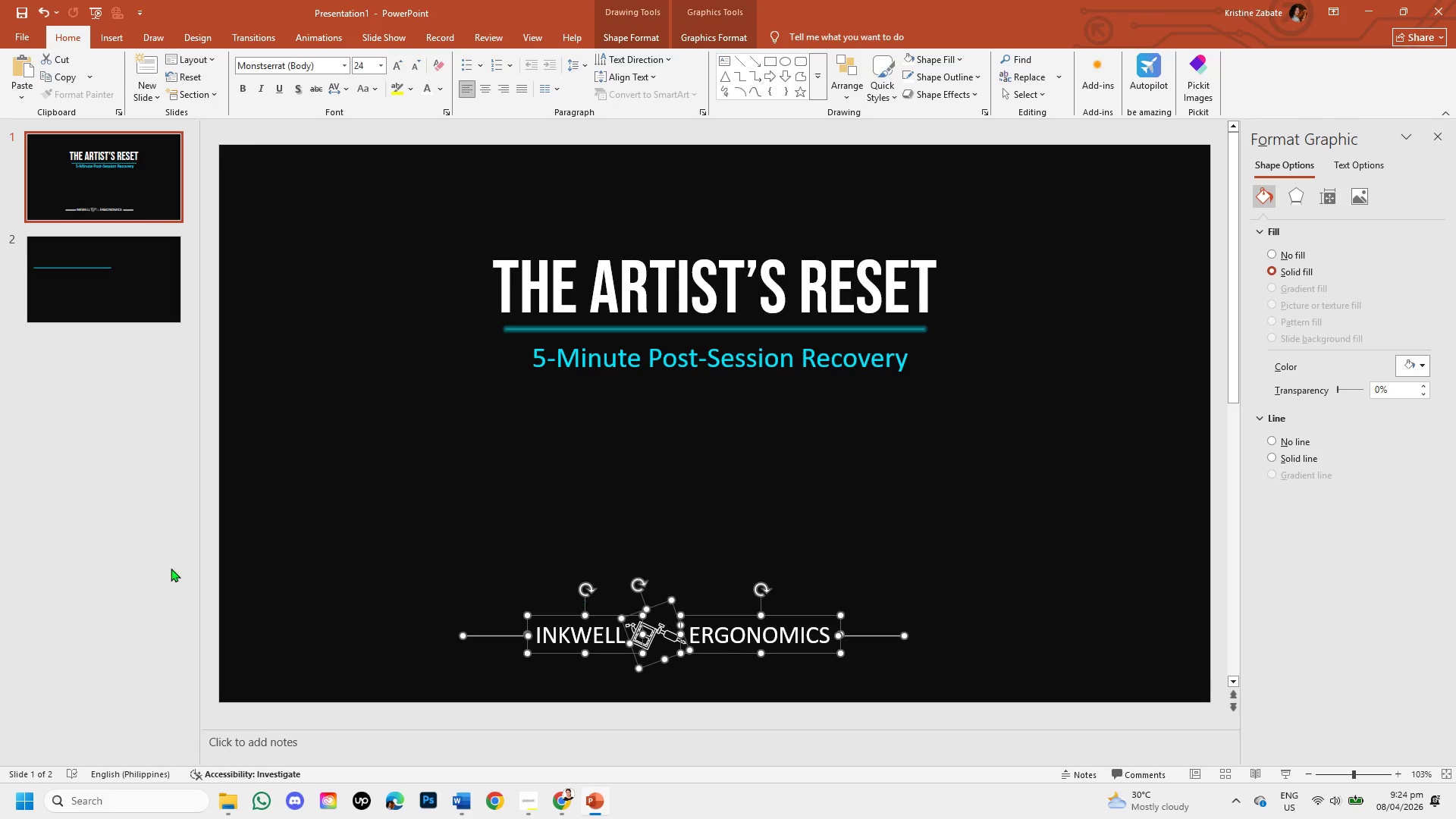 
left_click([171, 568])
 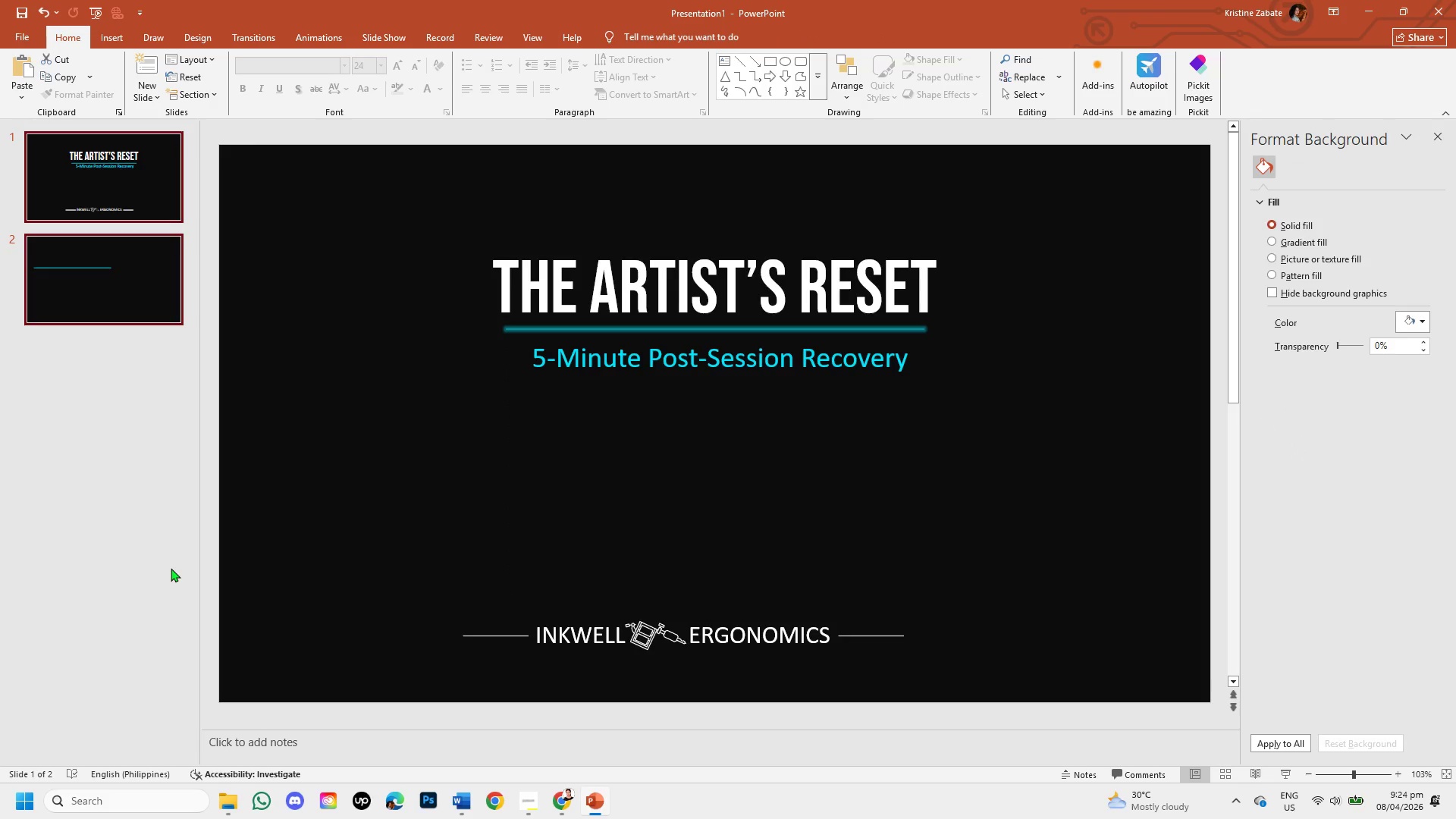 
wait(5.31)
 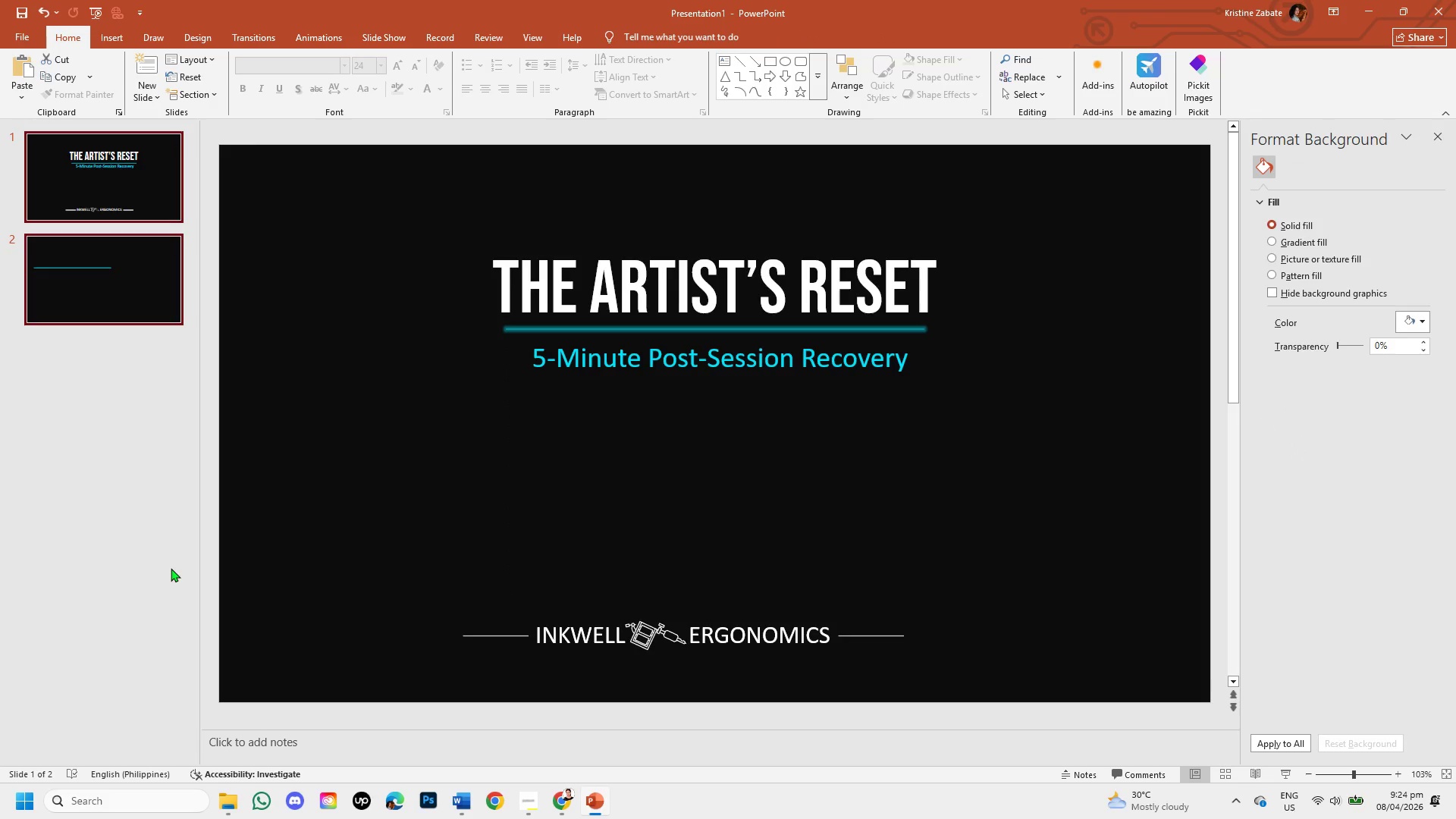 
key(Control+Z)
 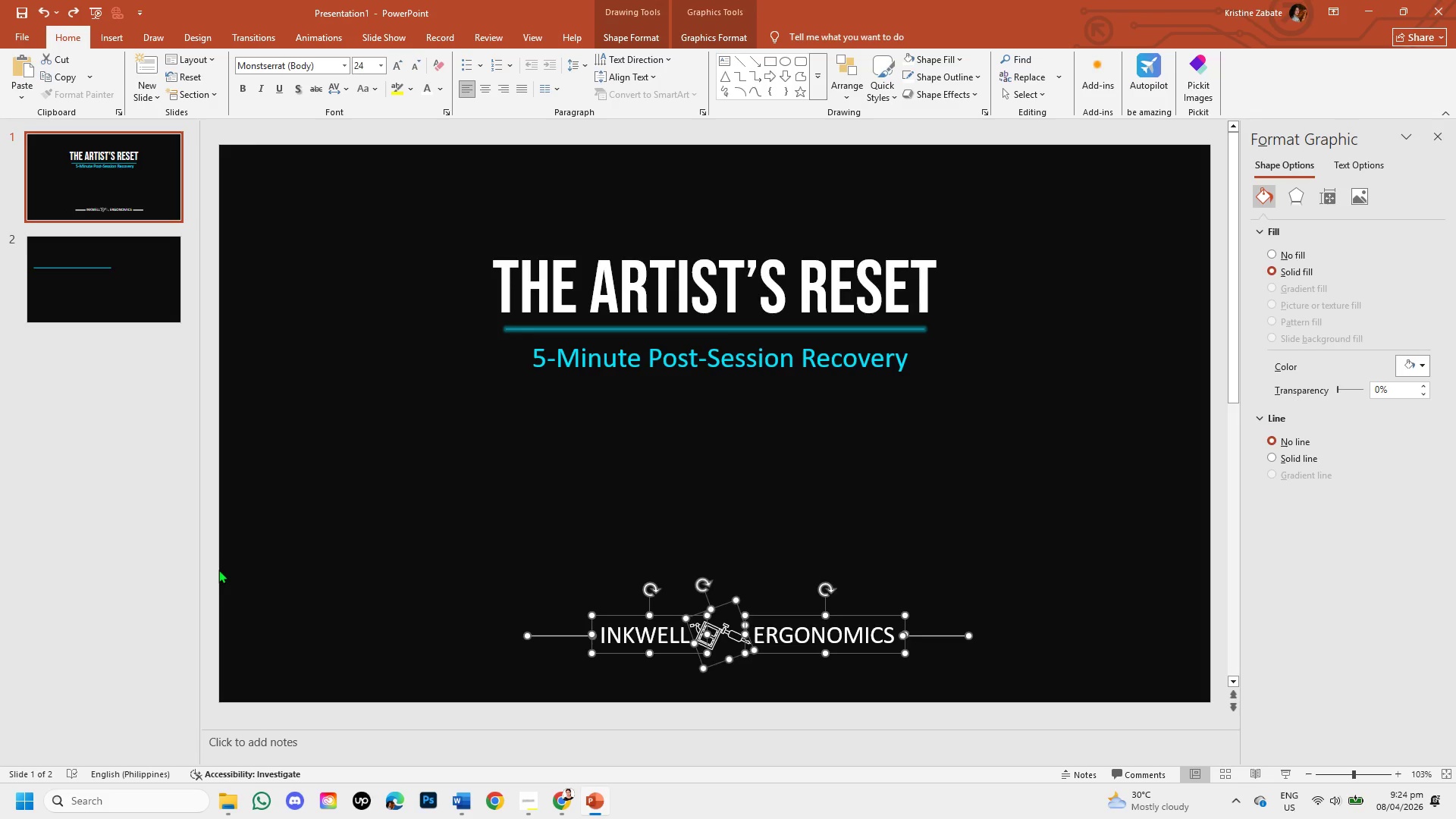 
left_click([751, 457])
 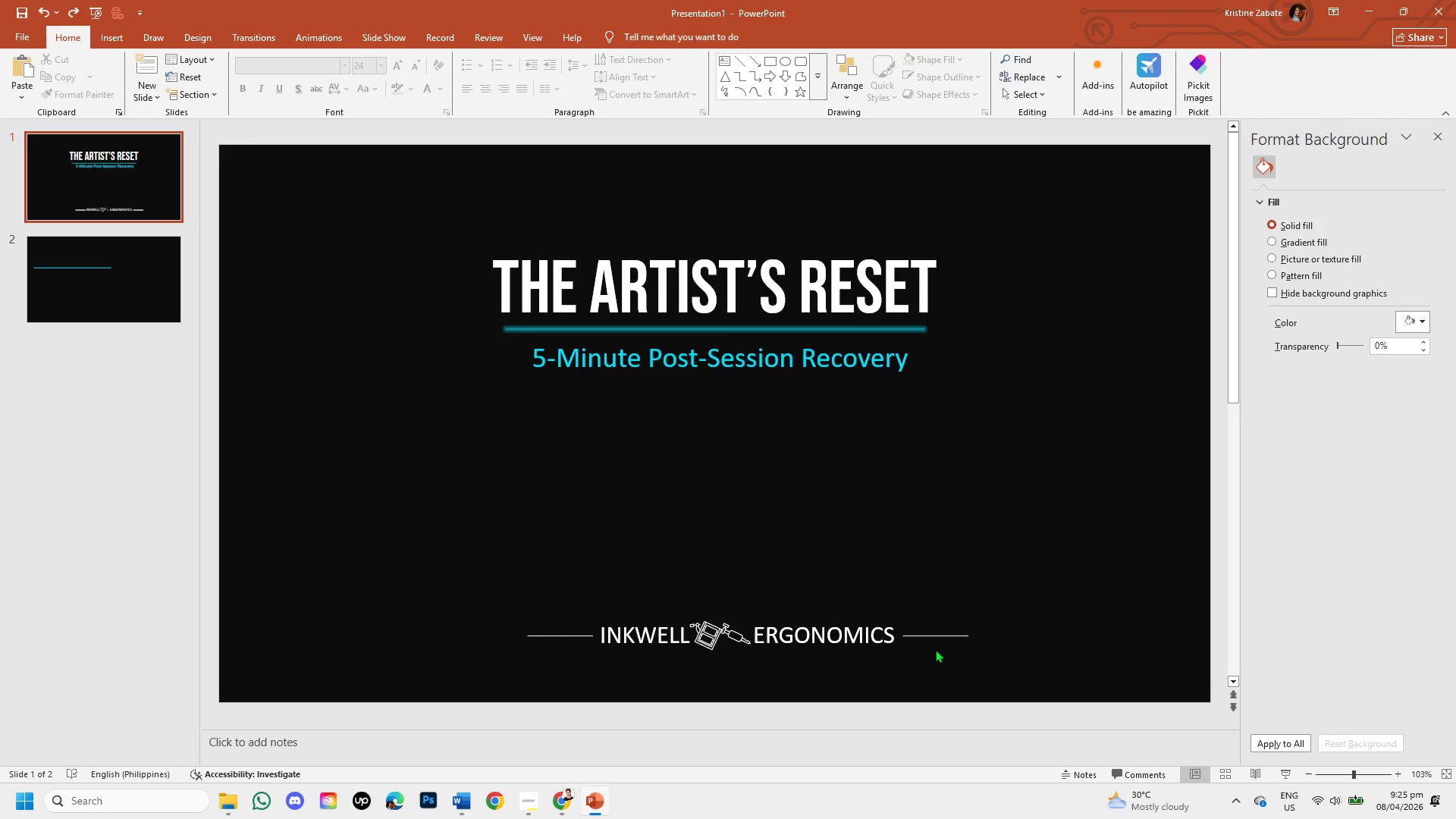 
left_click([935, 637])
 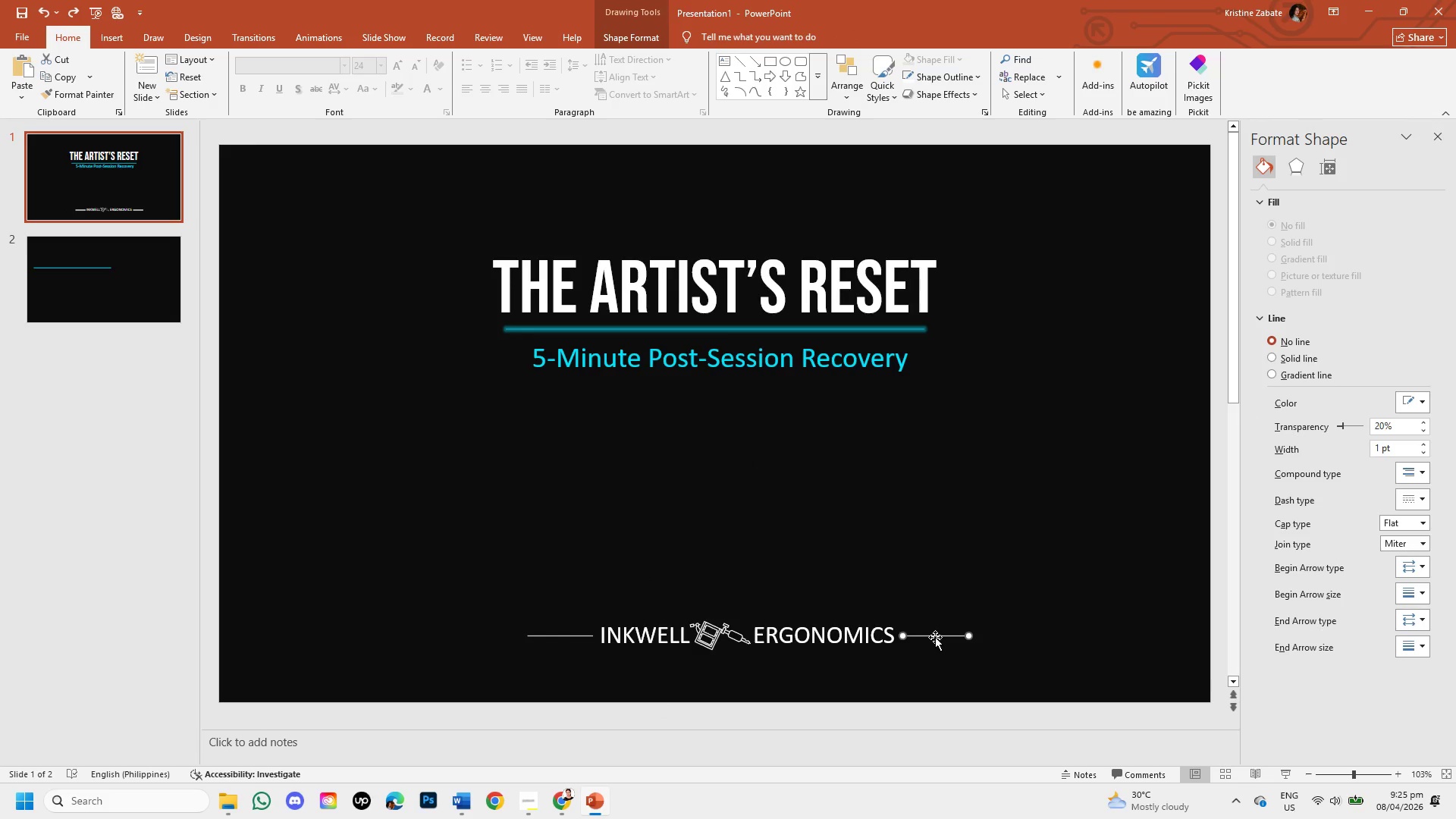 
key(ArrowLeft)
 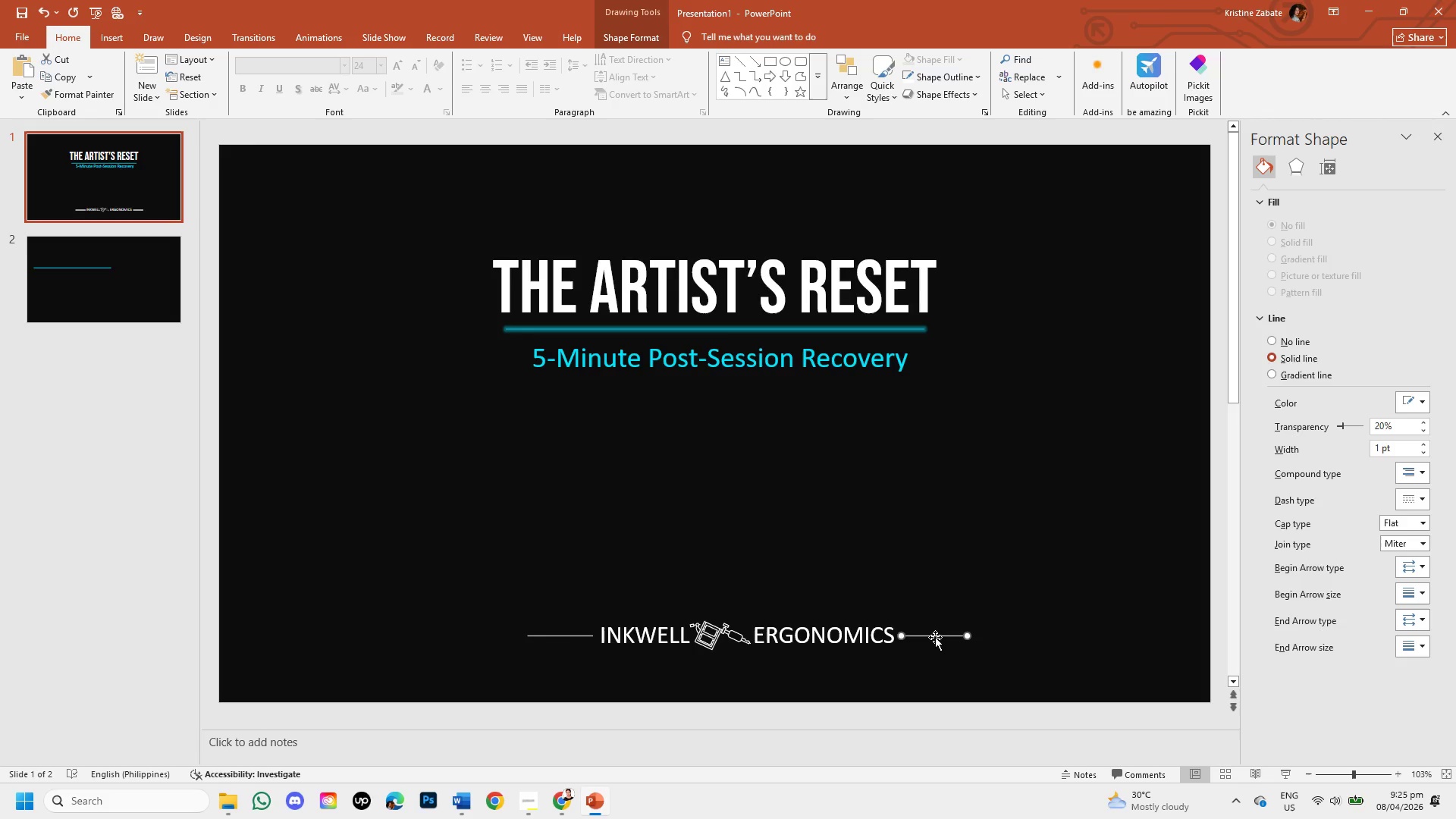 
key(ArrowLeft)
 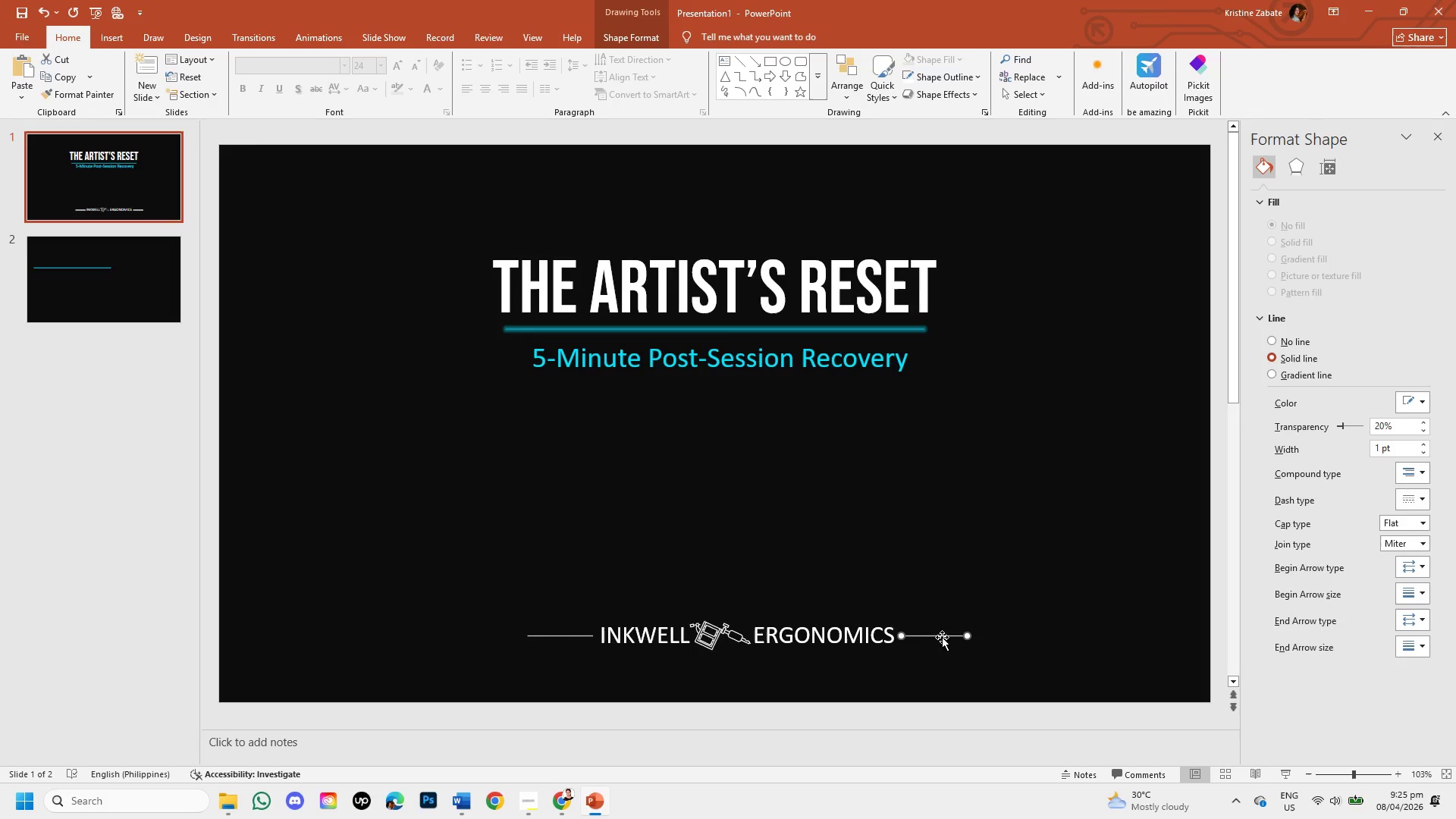 
left_click([949, 592])
 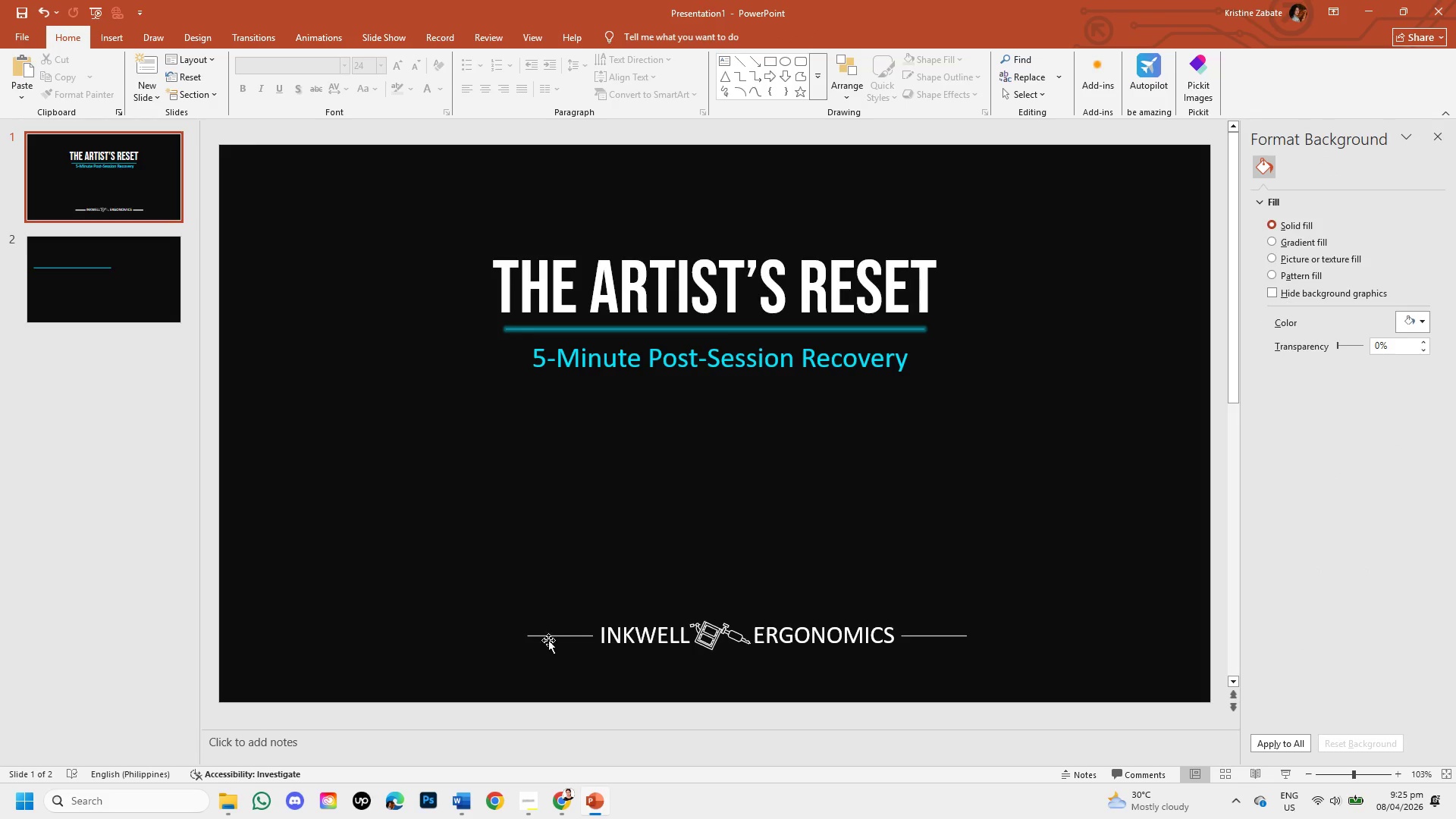 
left_click([552, 637])
 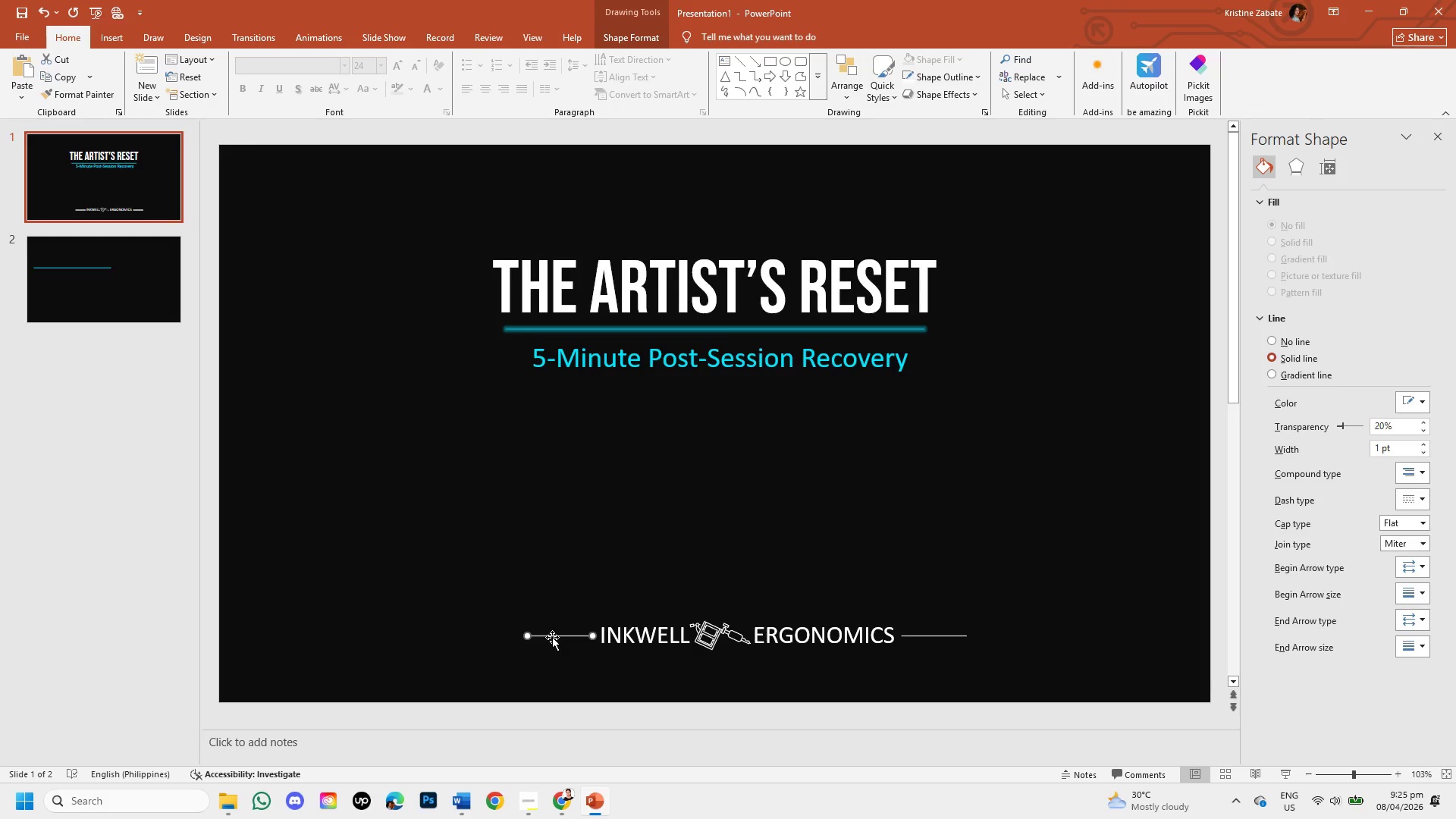 
left_click([775, 665])
 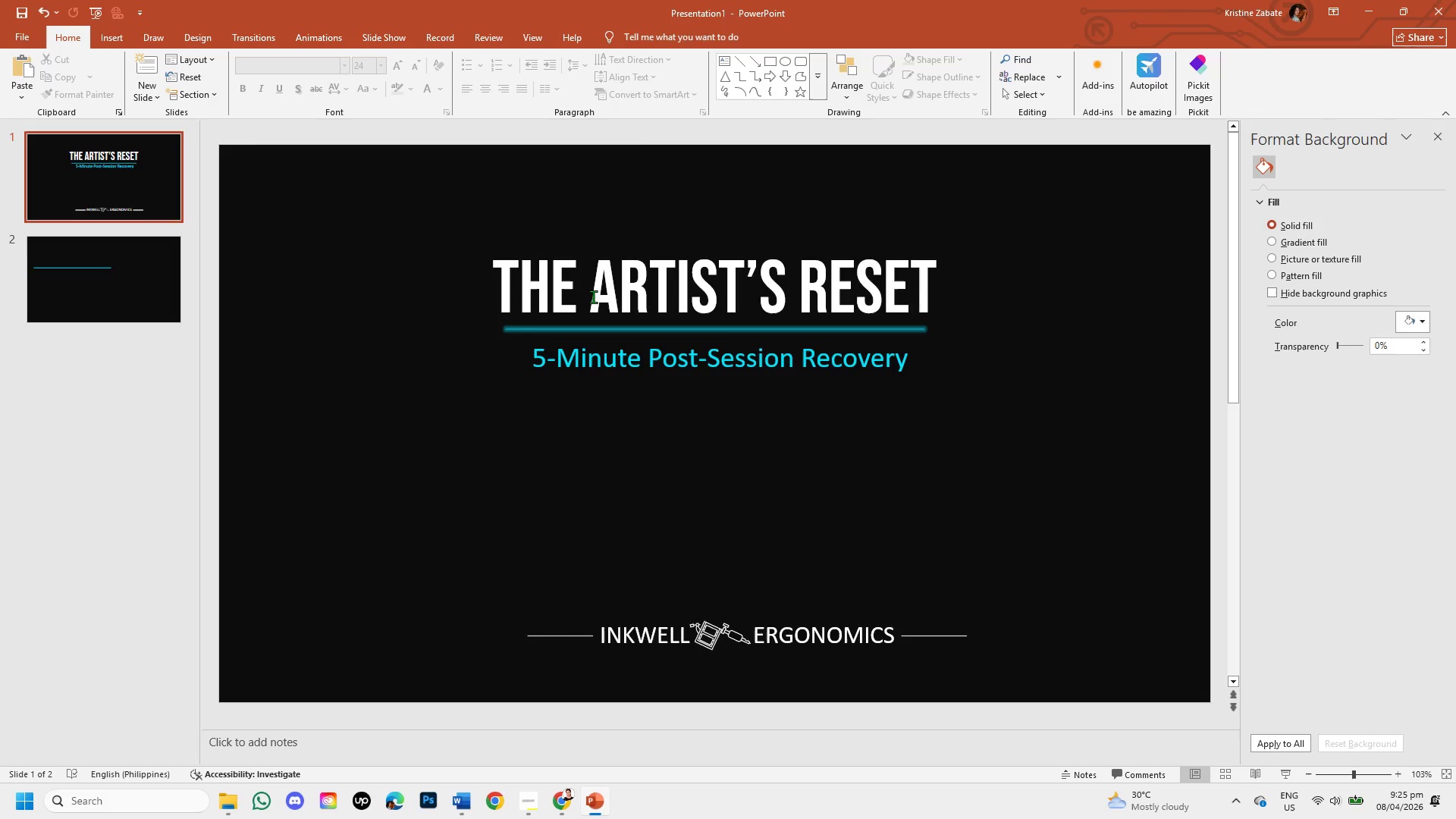 
wait(5.23)
 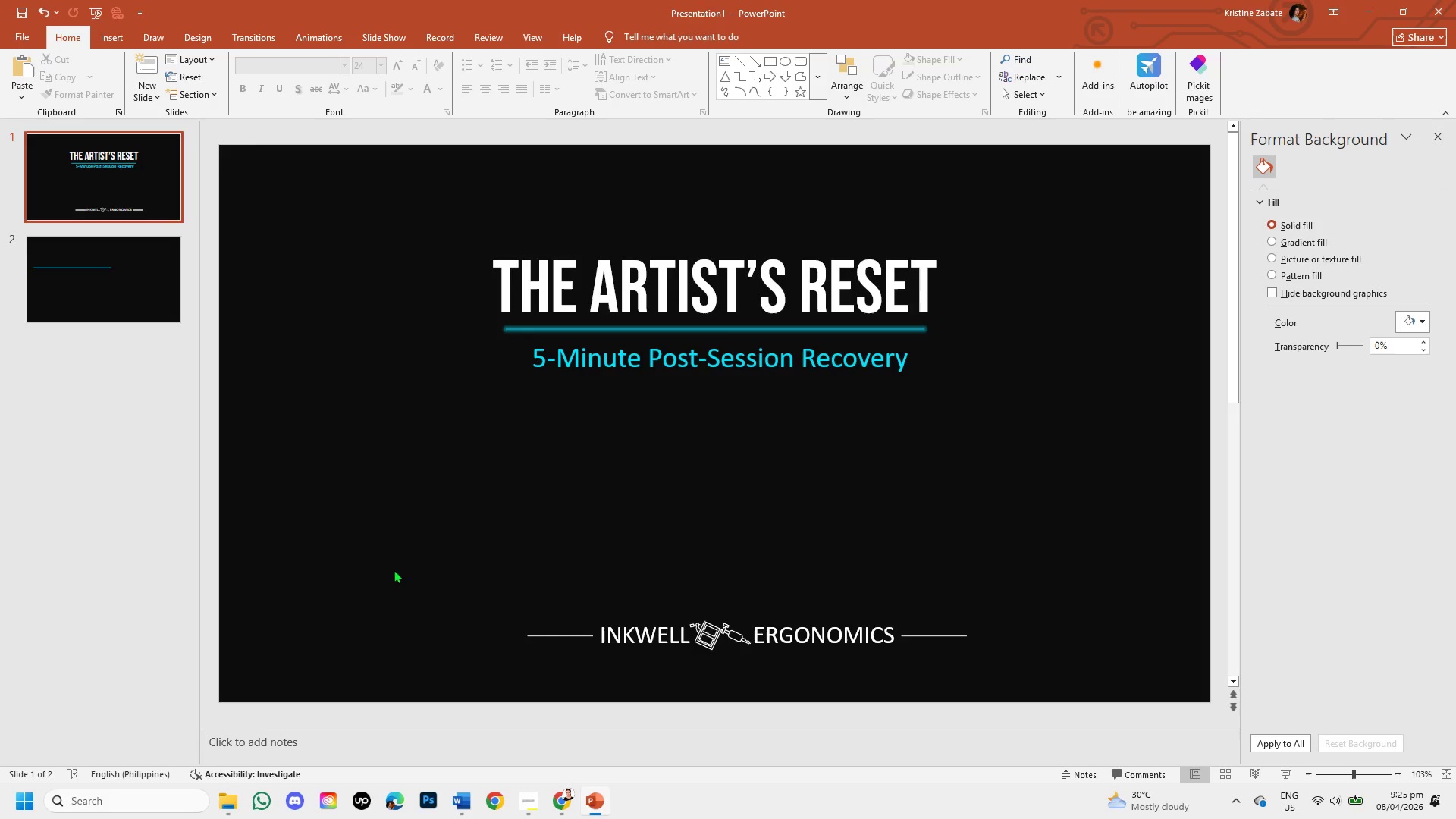 
left_click([530, 33])
 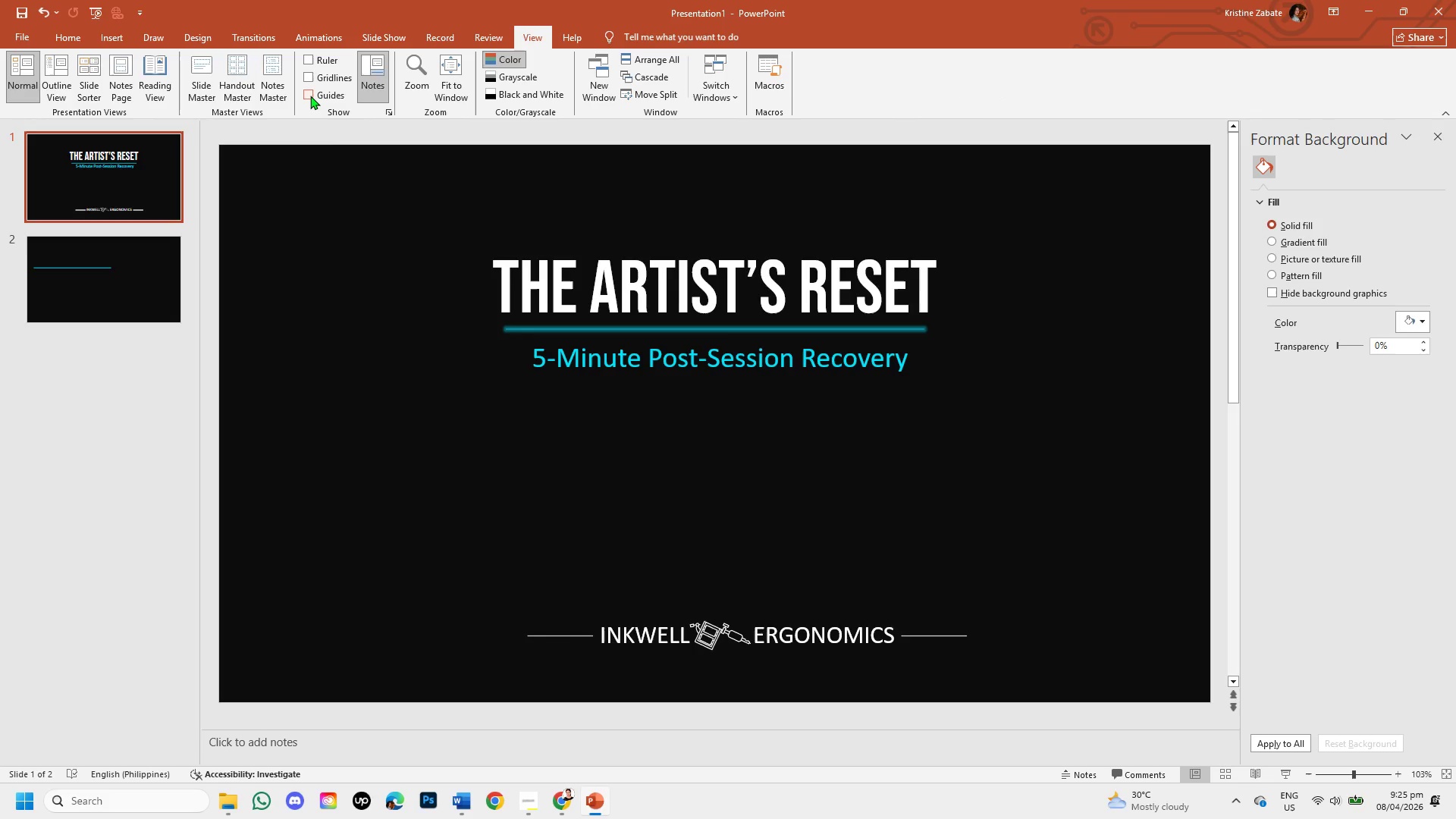 
left_click([309, 96])
 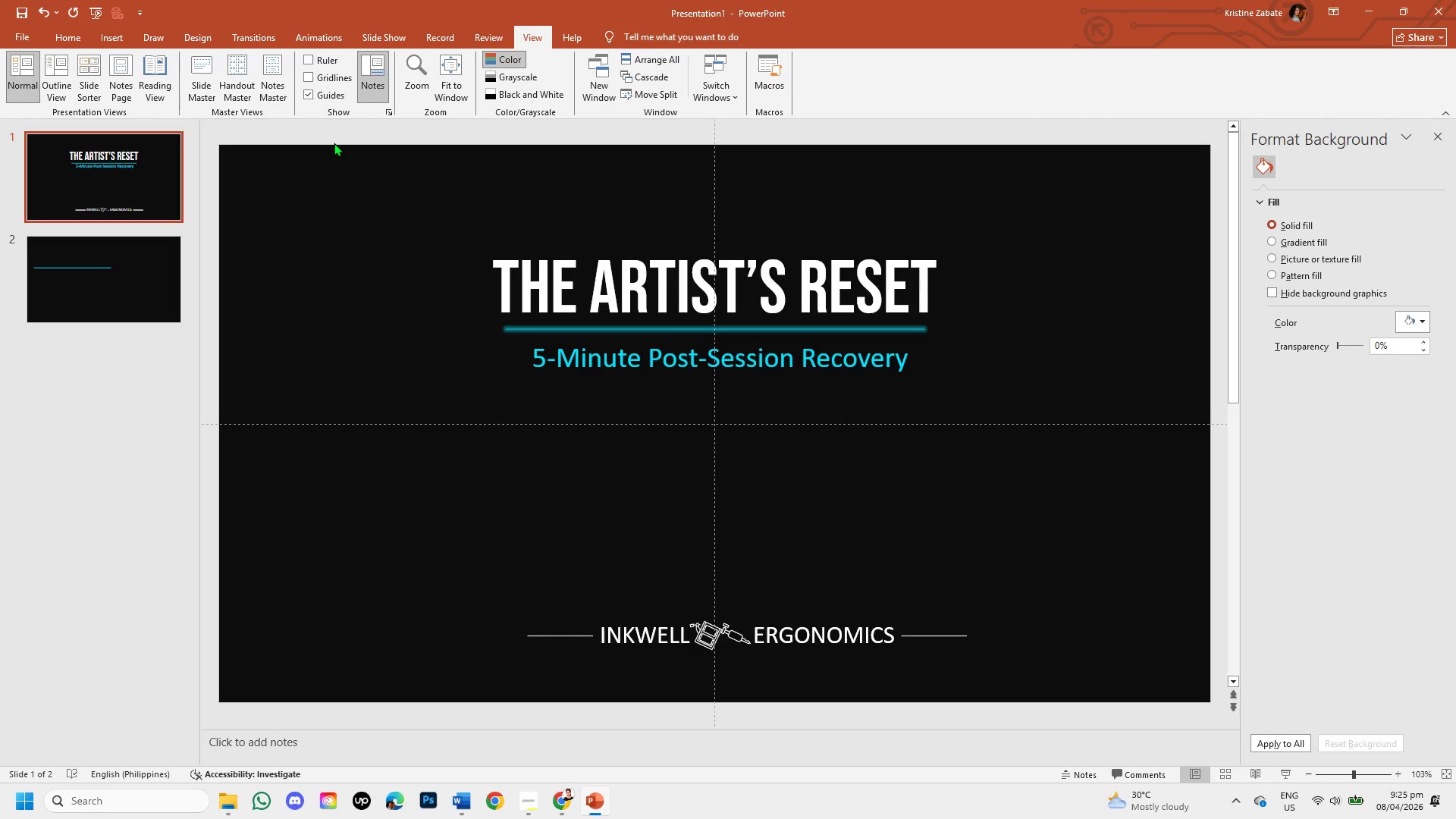 
wait(8.5)
 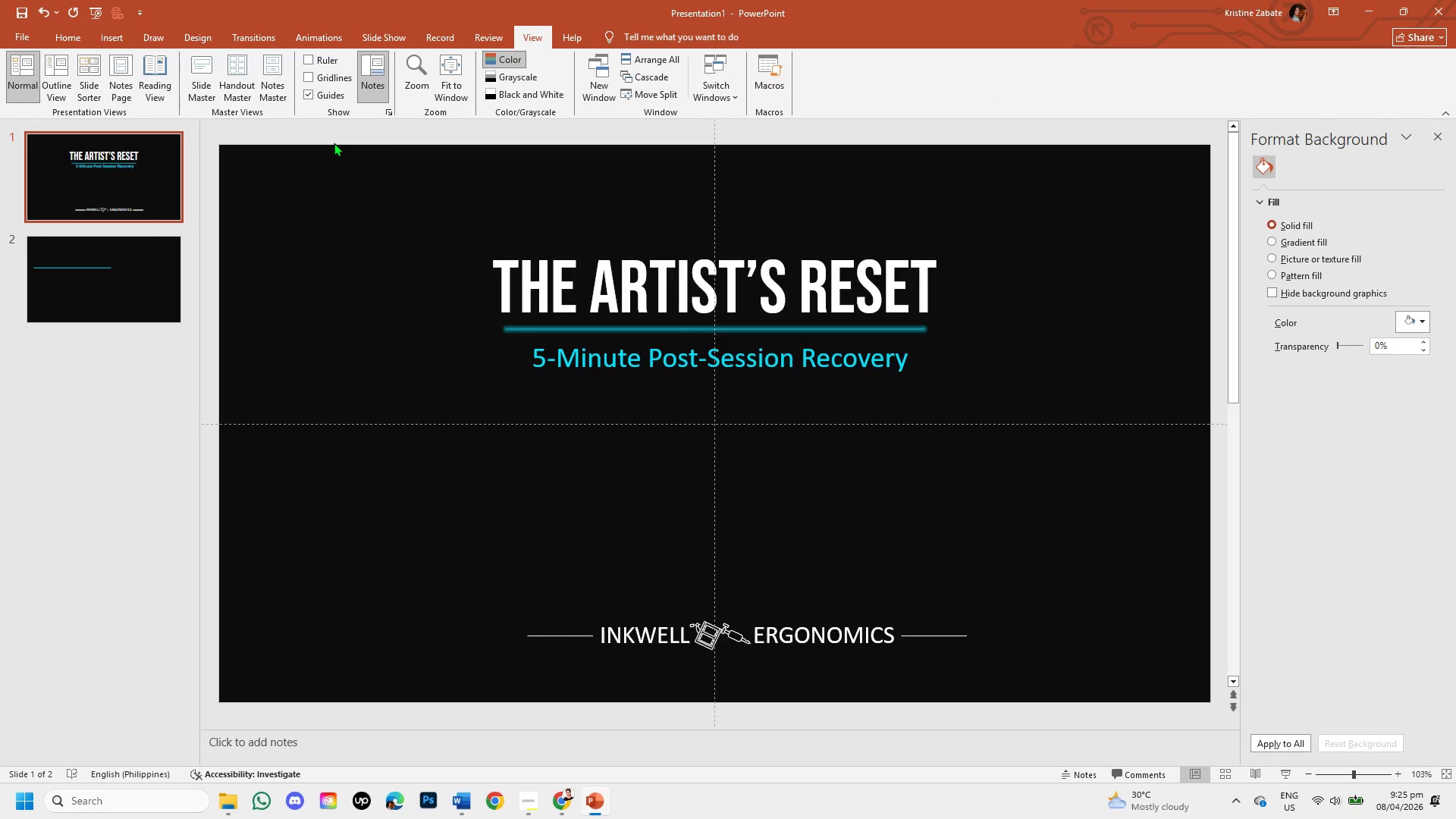 
left_click([303, 92])
 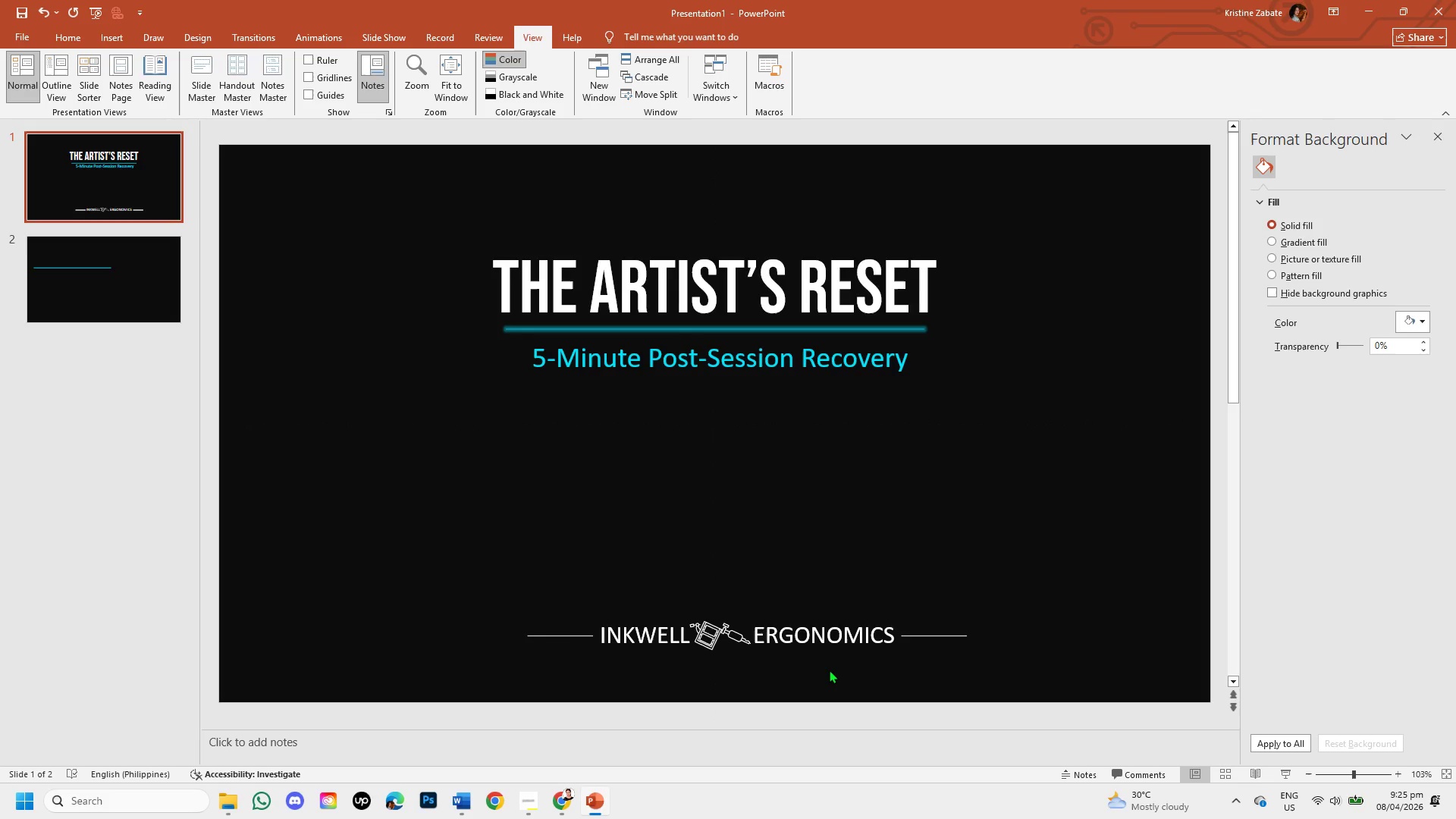 
wait(5.62)
 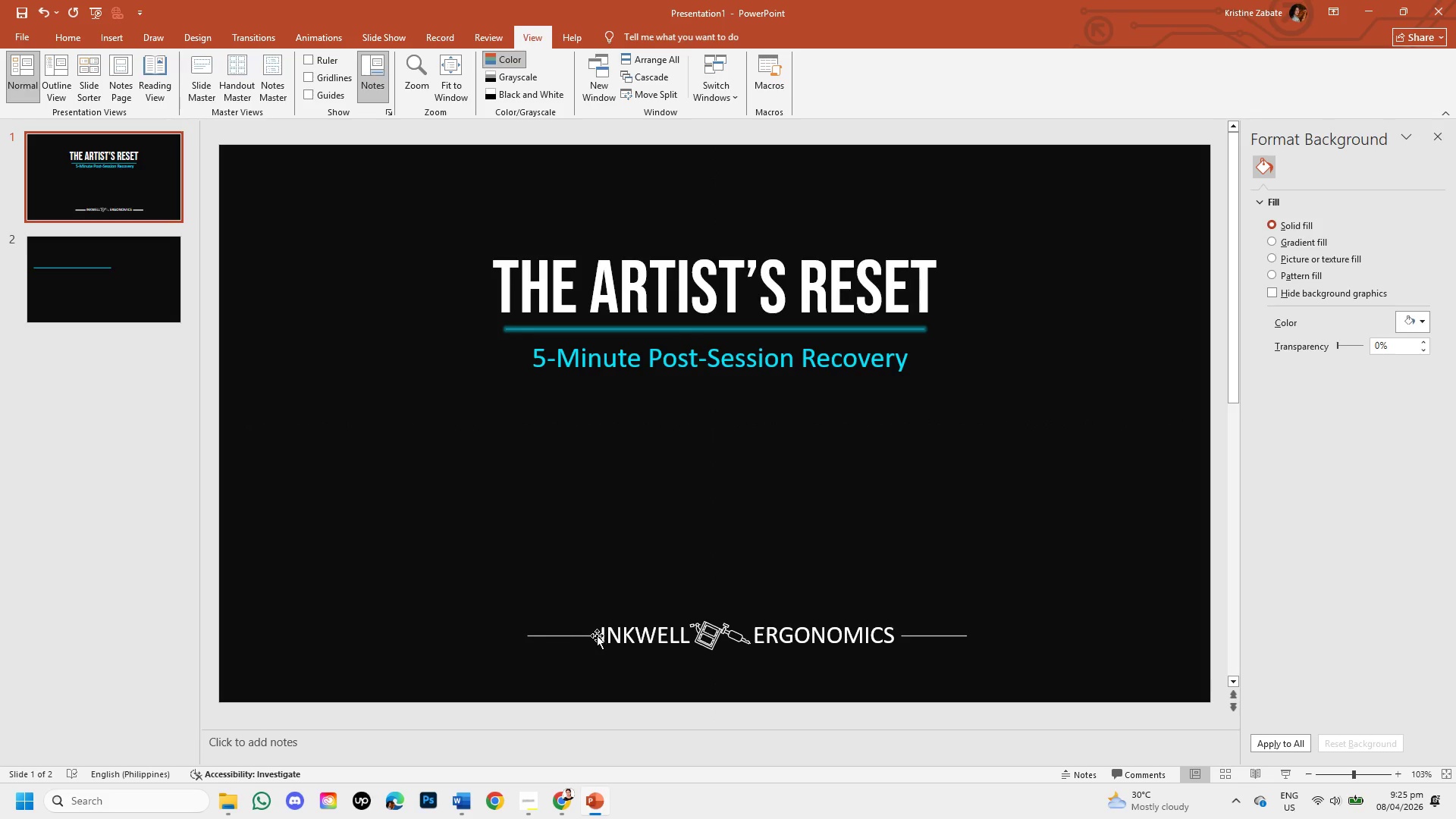 
left_click([137, 294])
 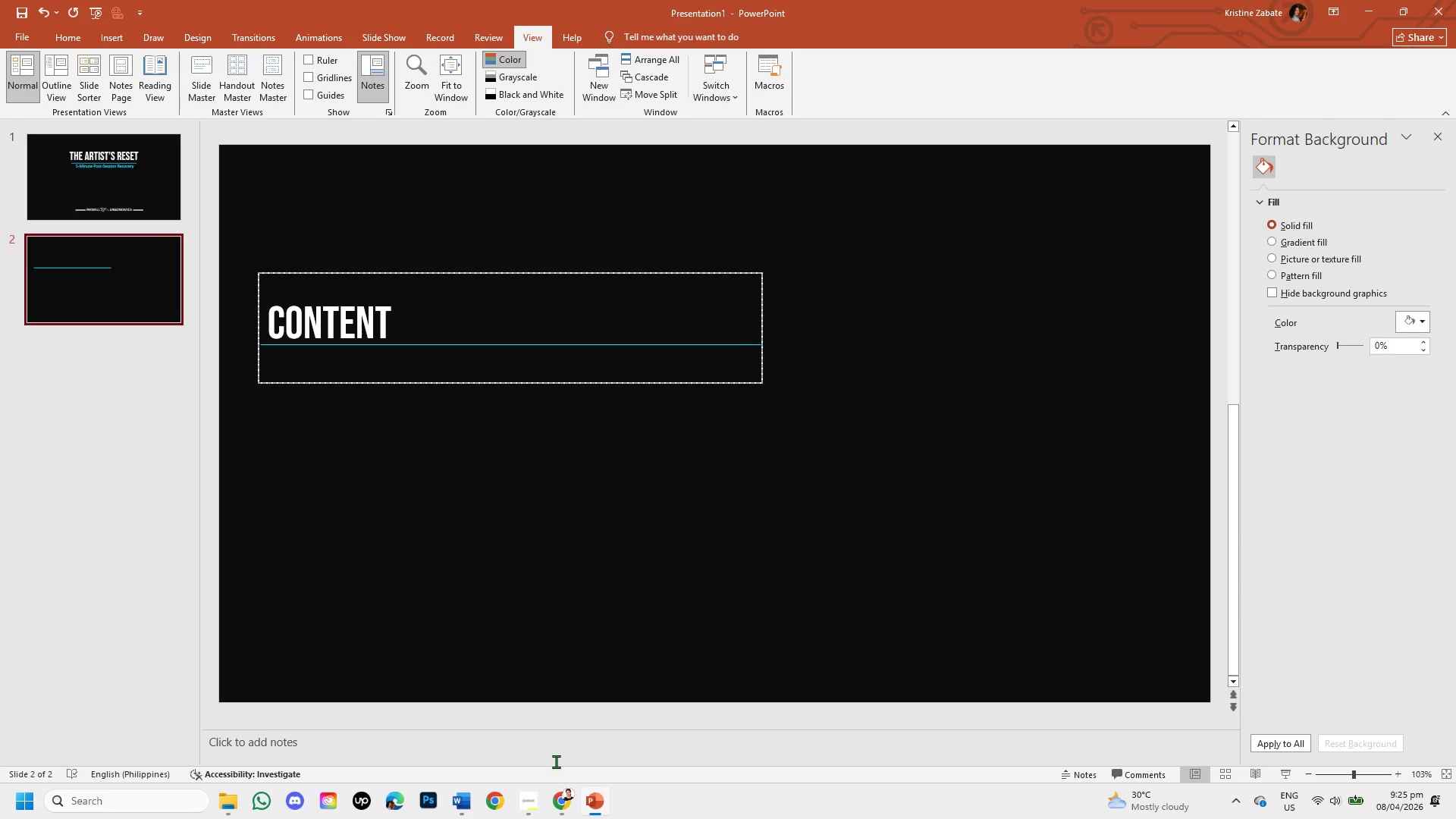 
left_click([536, 797])